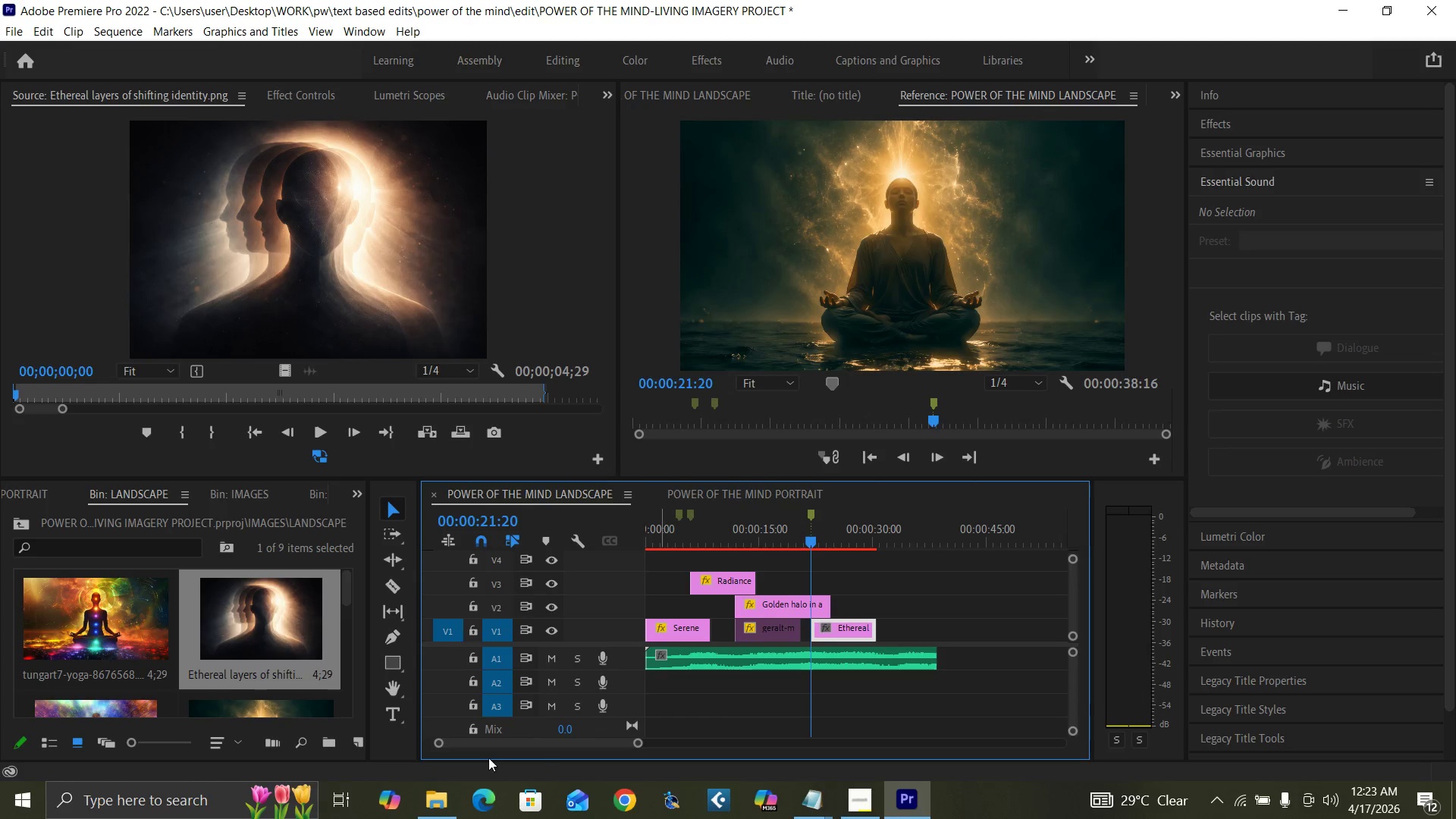 
left_click_drag(start_coordinate=[507, 742], to_coordinate=[479, 745])
 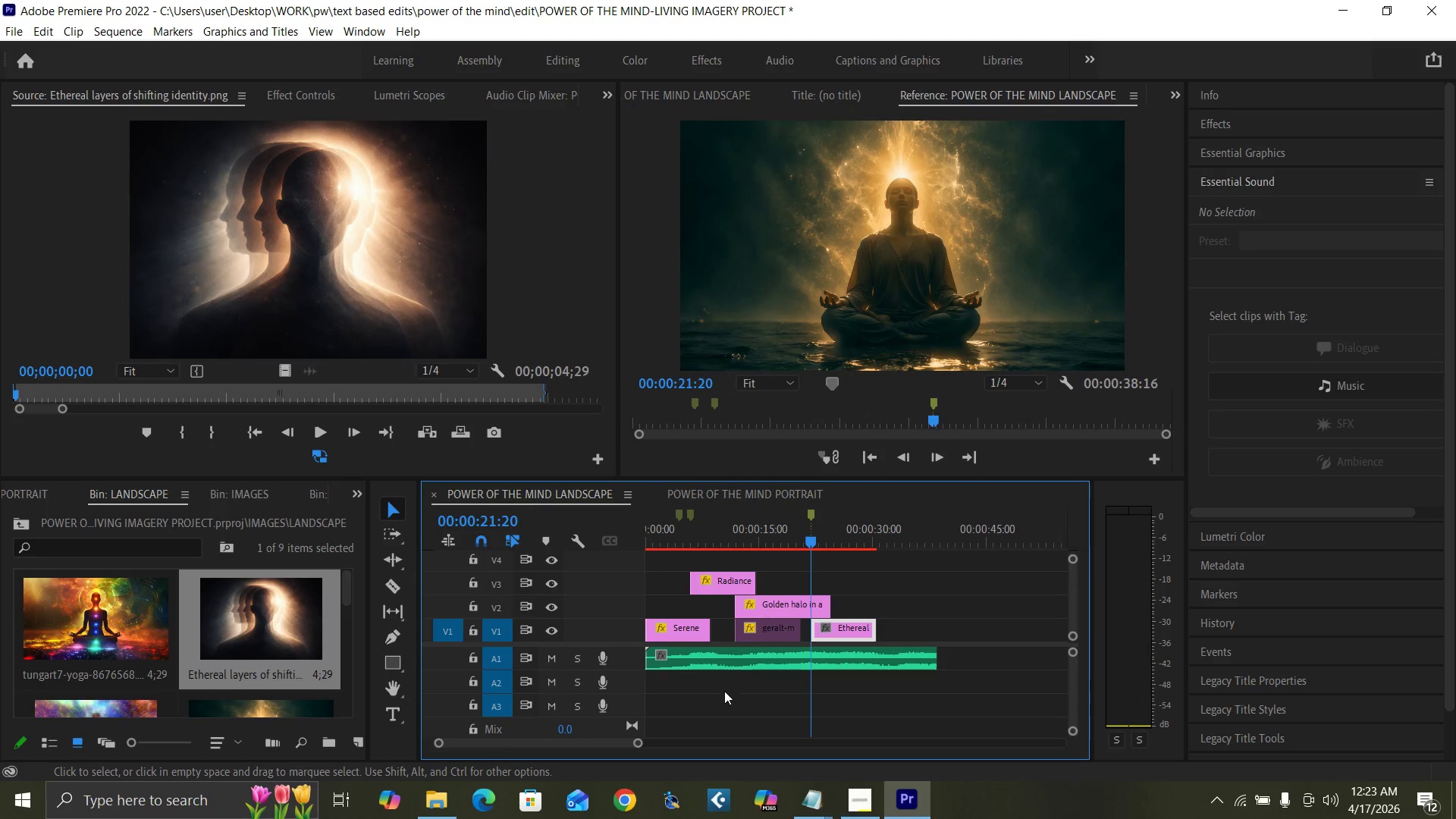 
left_click_drag(start_coordinate=[639, 742], to_coordinate=[630, 742])
 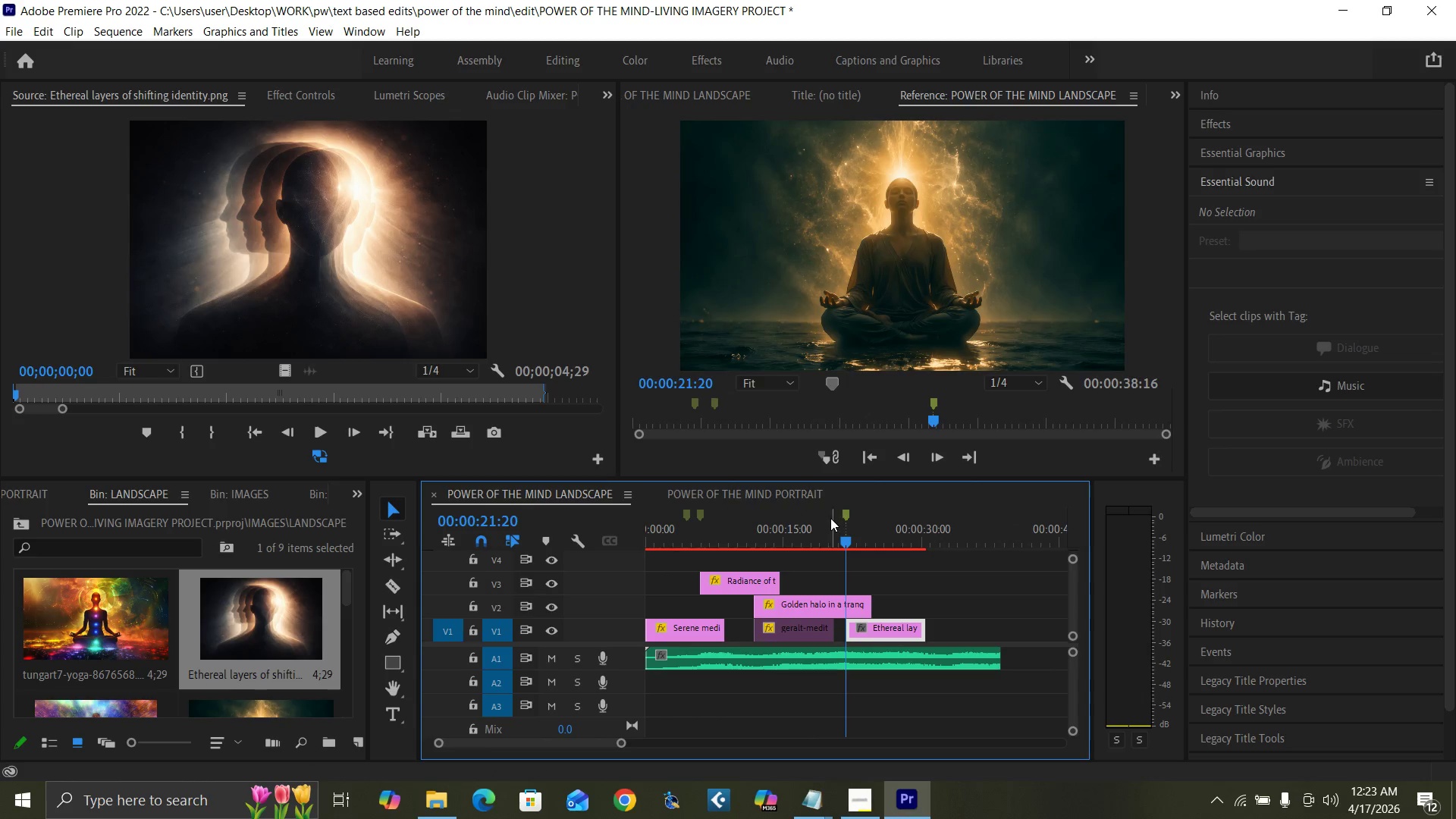 
left_click([830, 520])
 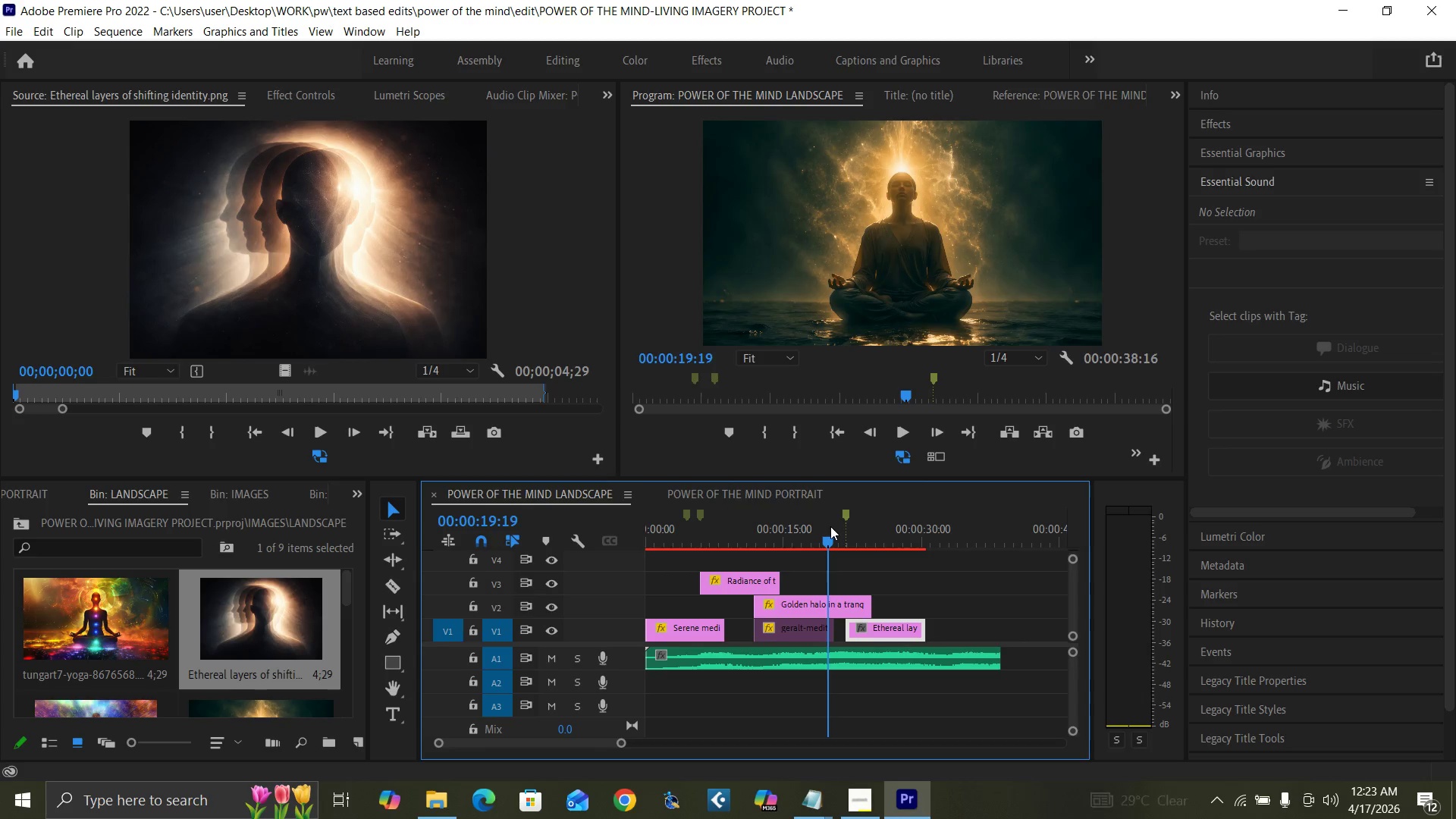 
key(Space)
 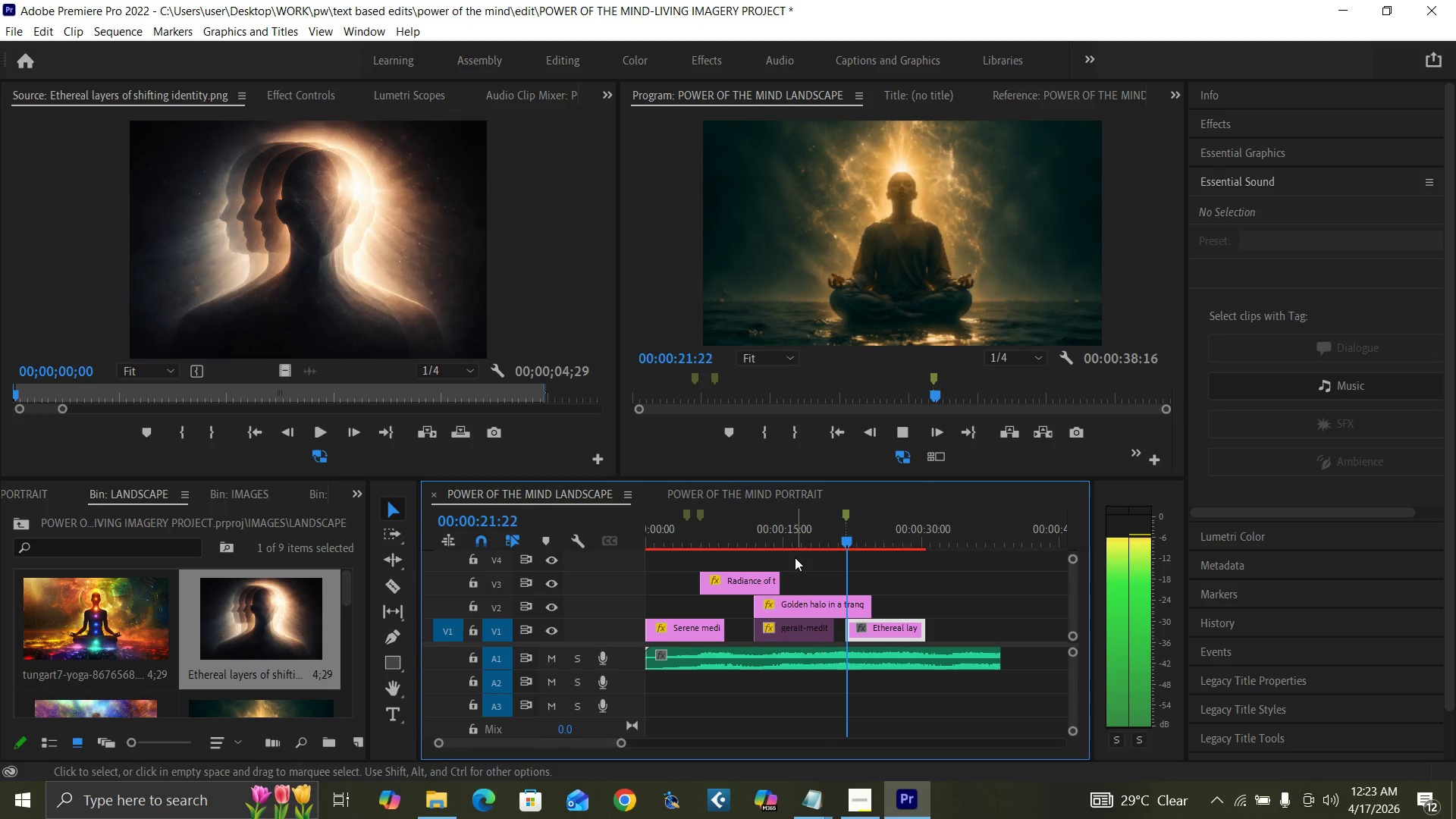 
key(Space)
 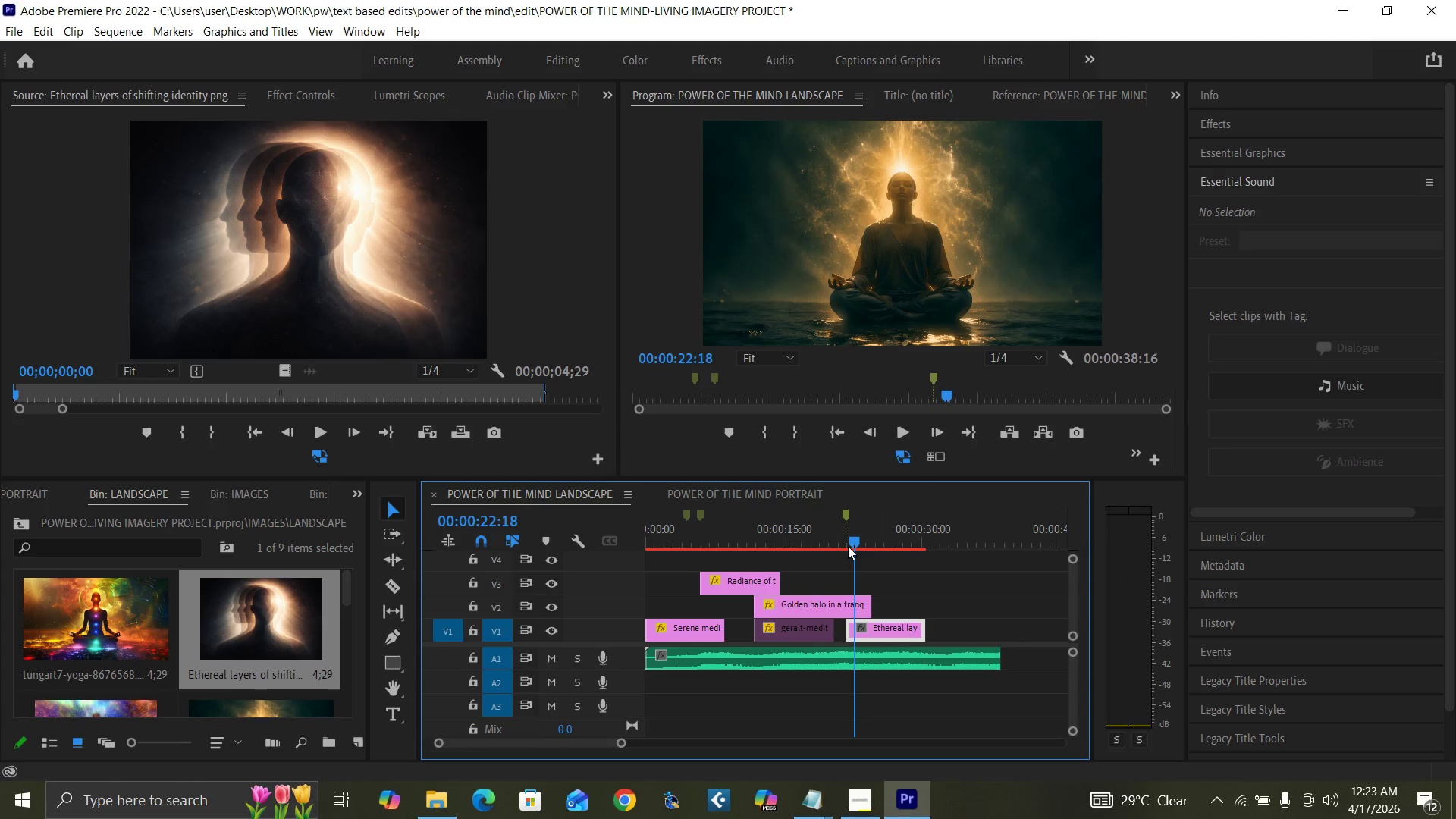 
left_click([849, 544])
 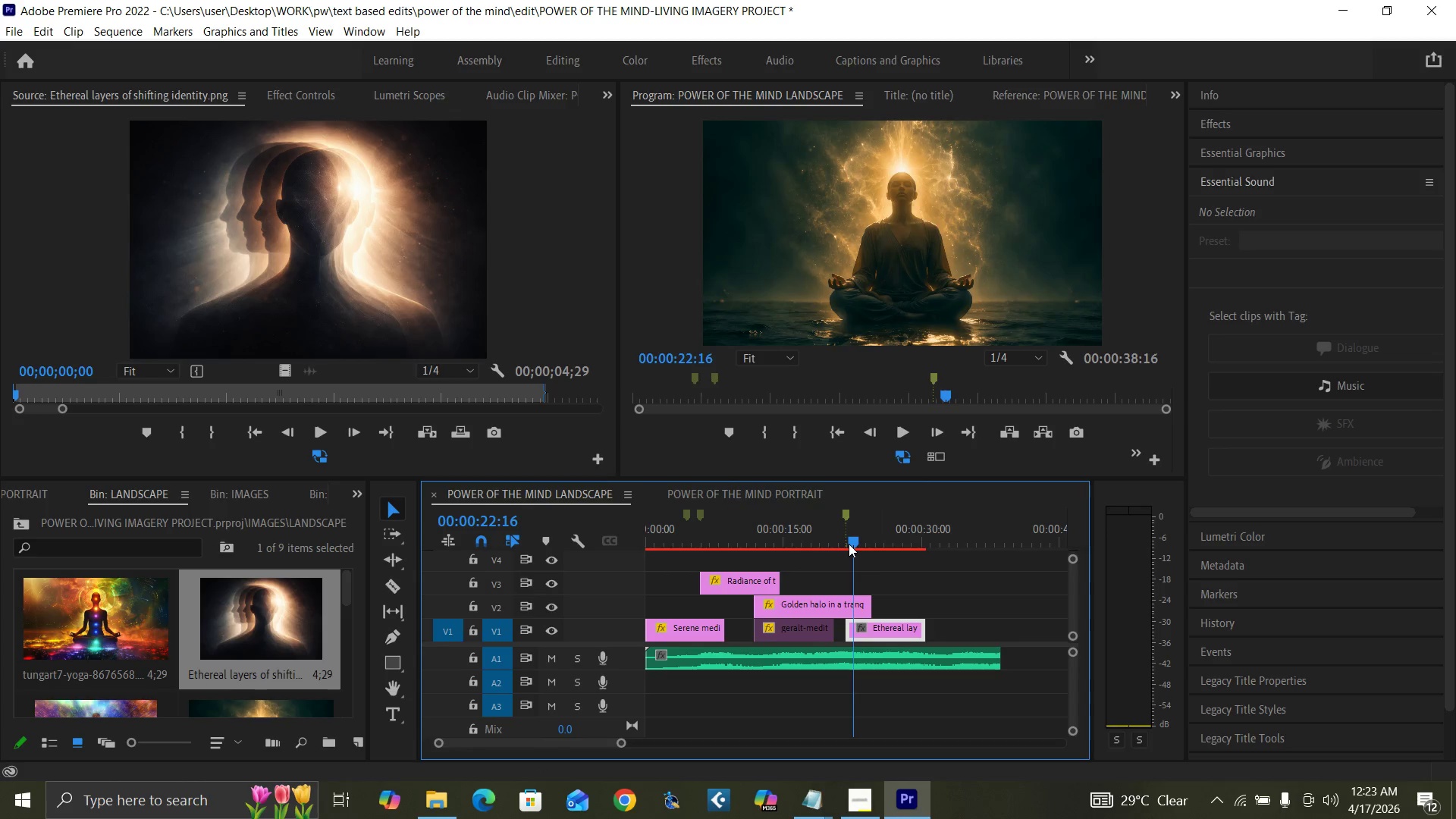 
key(Equal)
 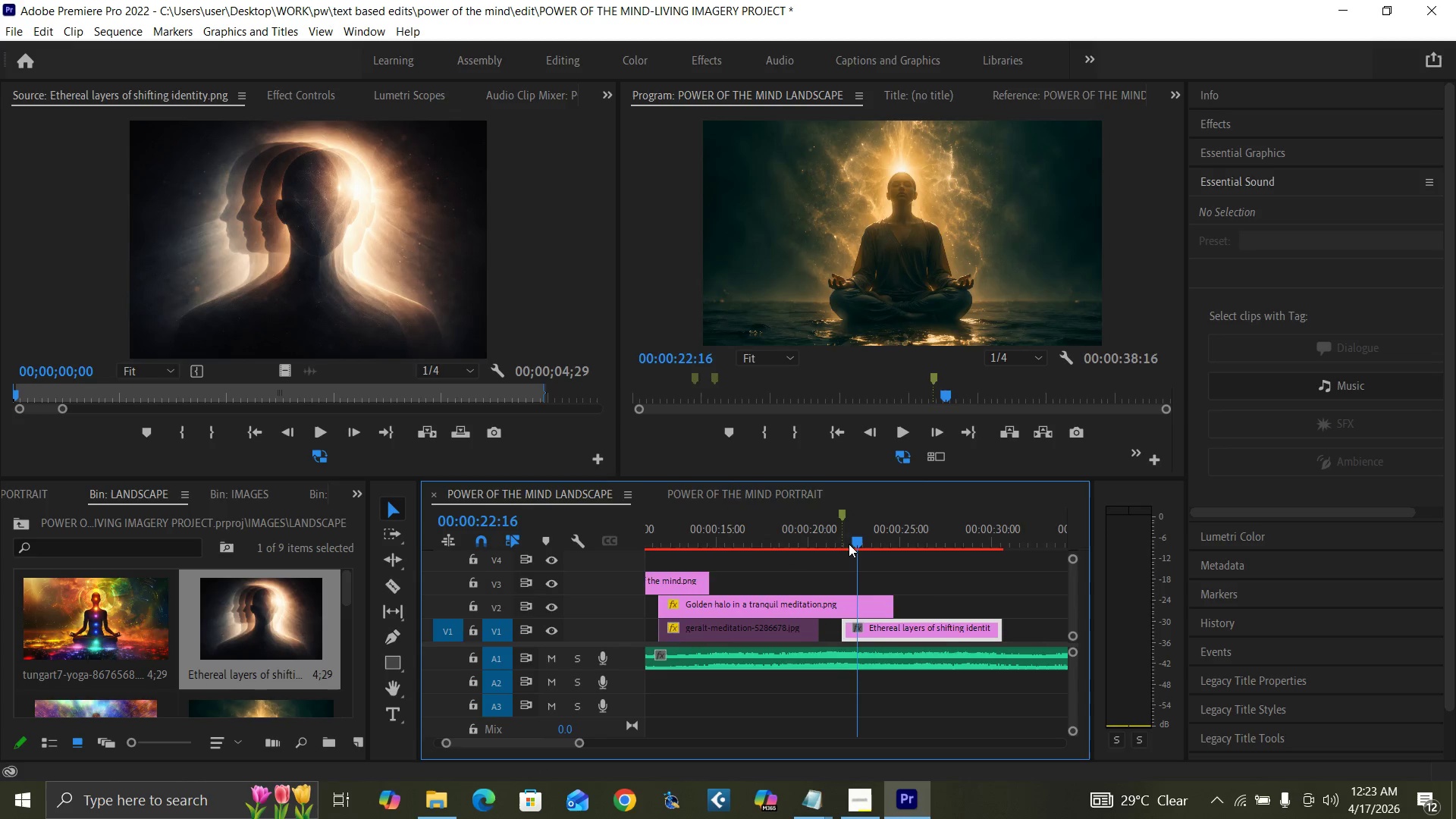 
key(Equal)
 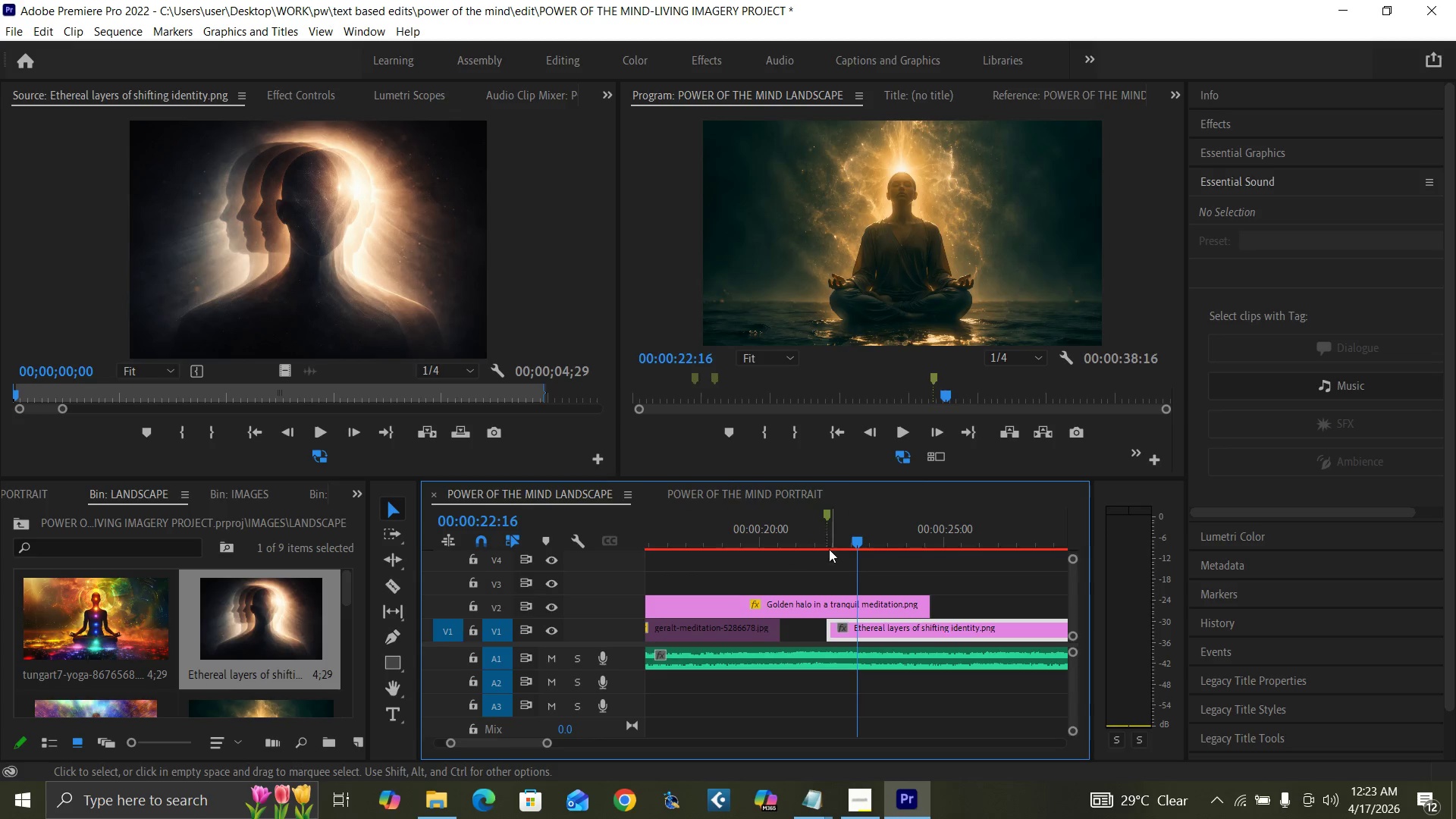 
left_click([828, 542])
 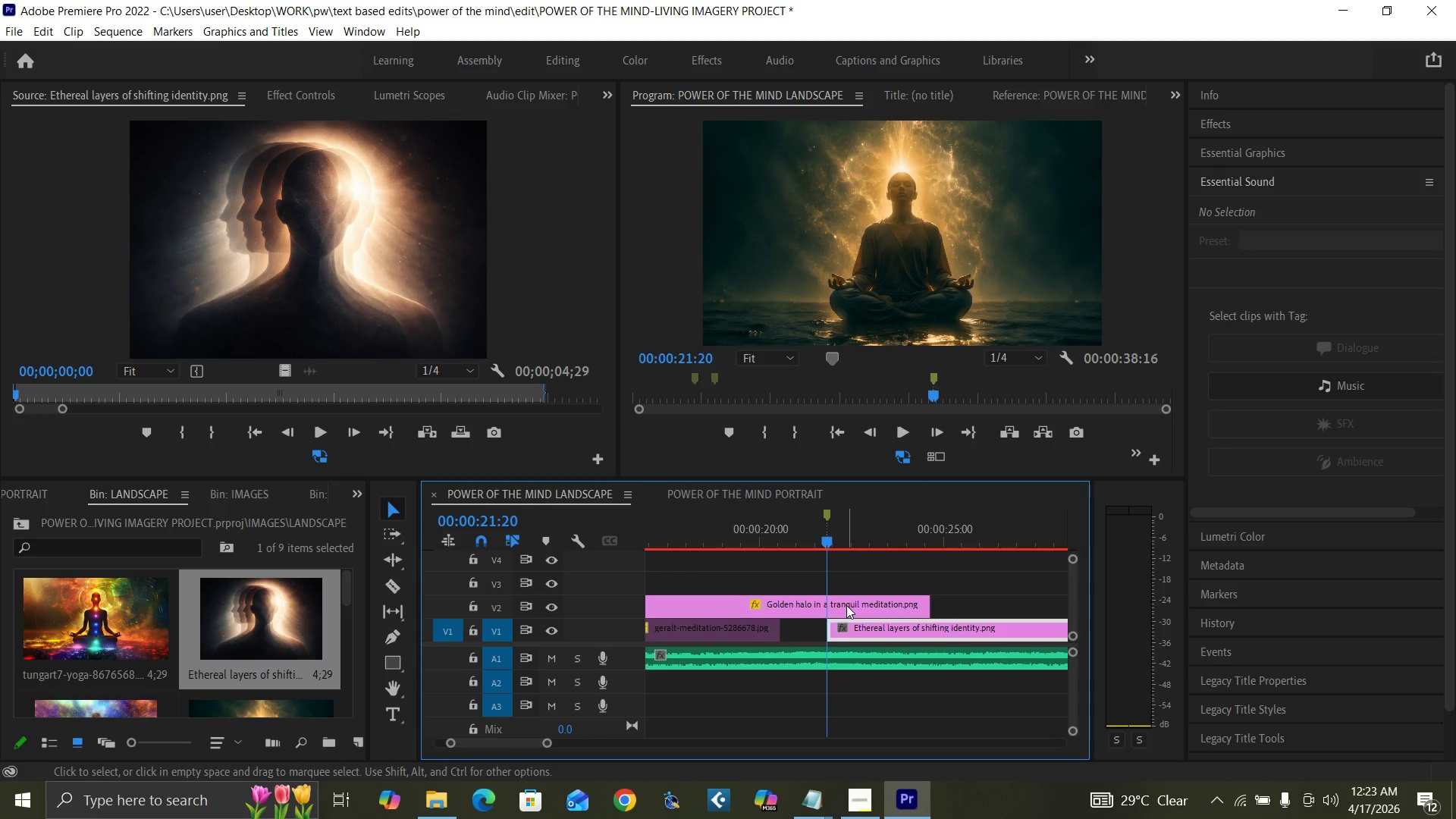 
key(Equal)
 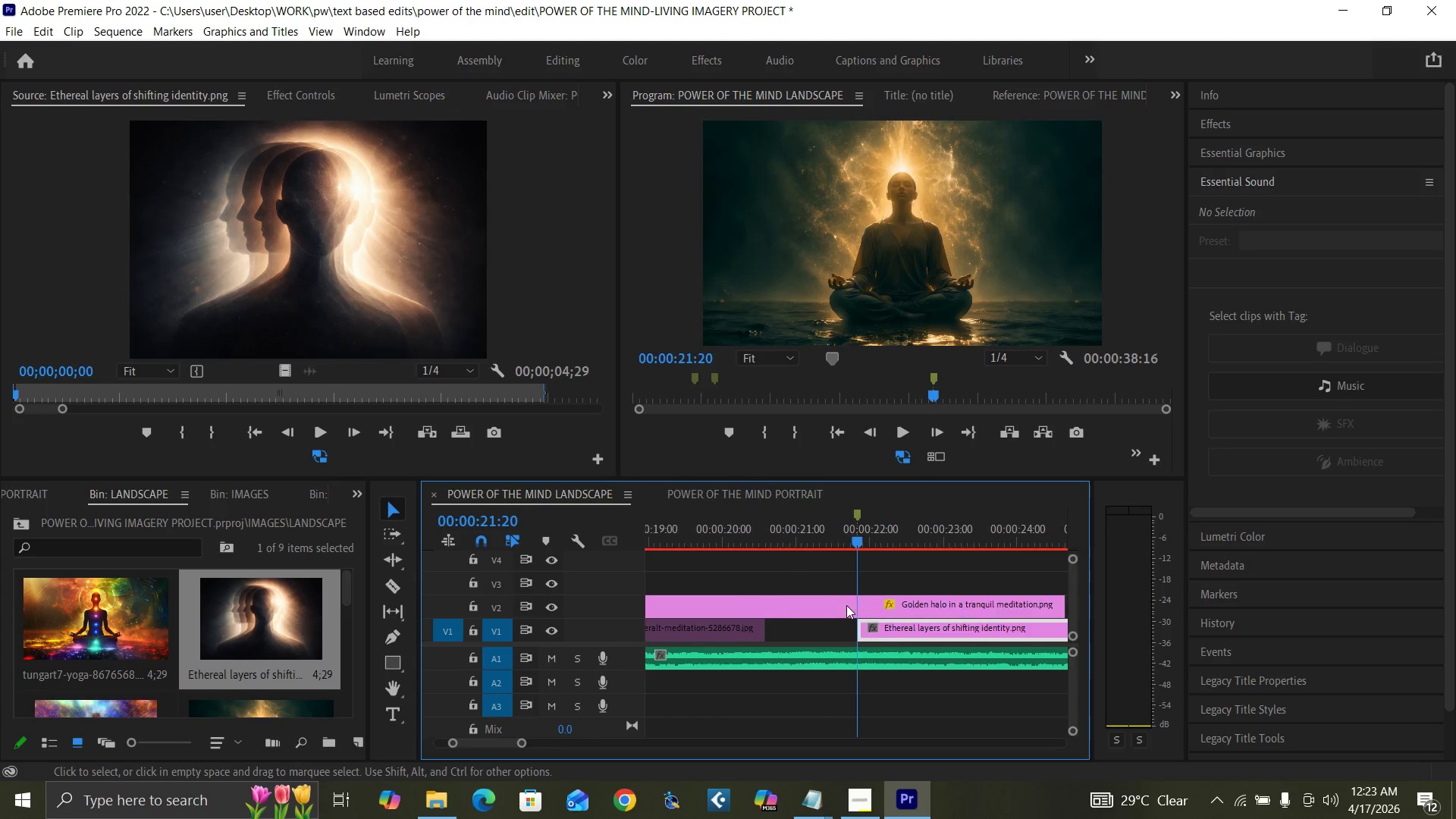 
key(Equal)
 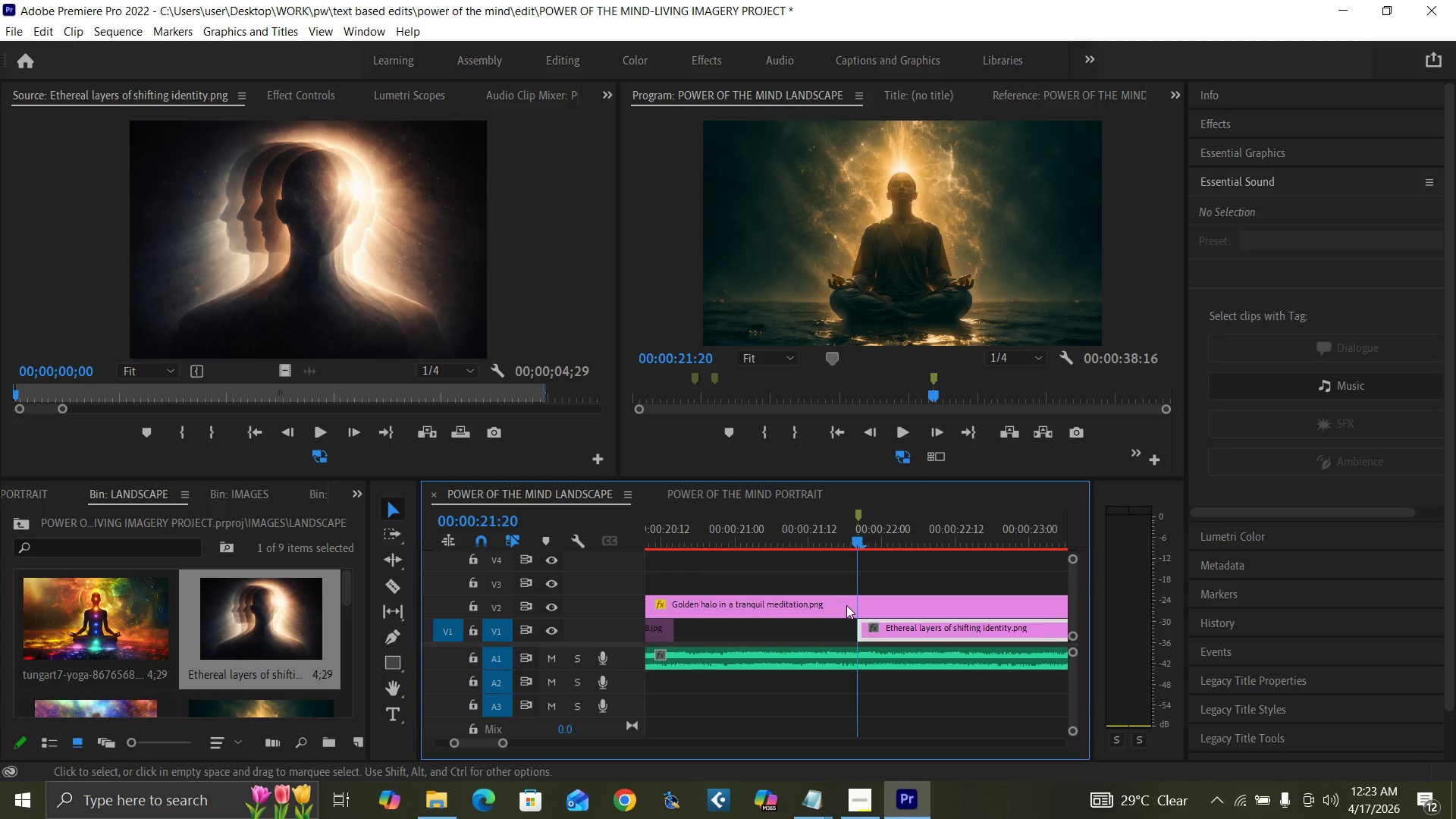 
key(Equal)
 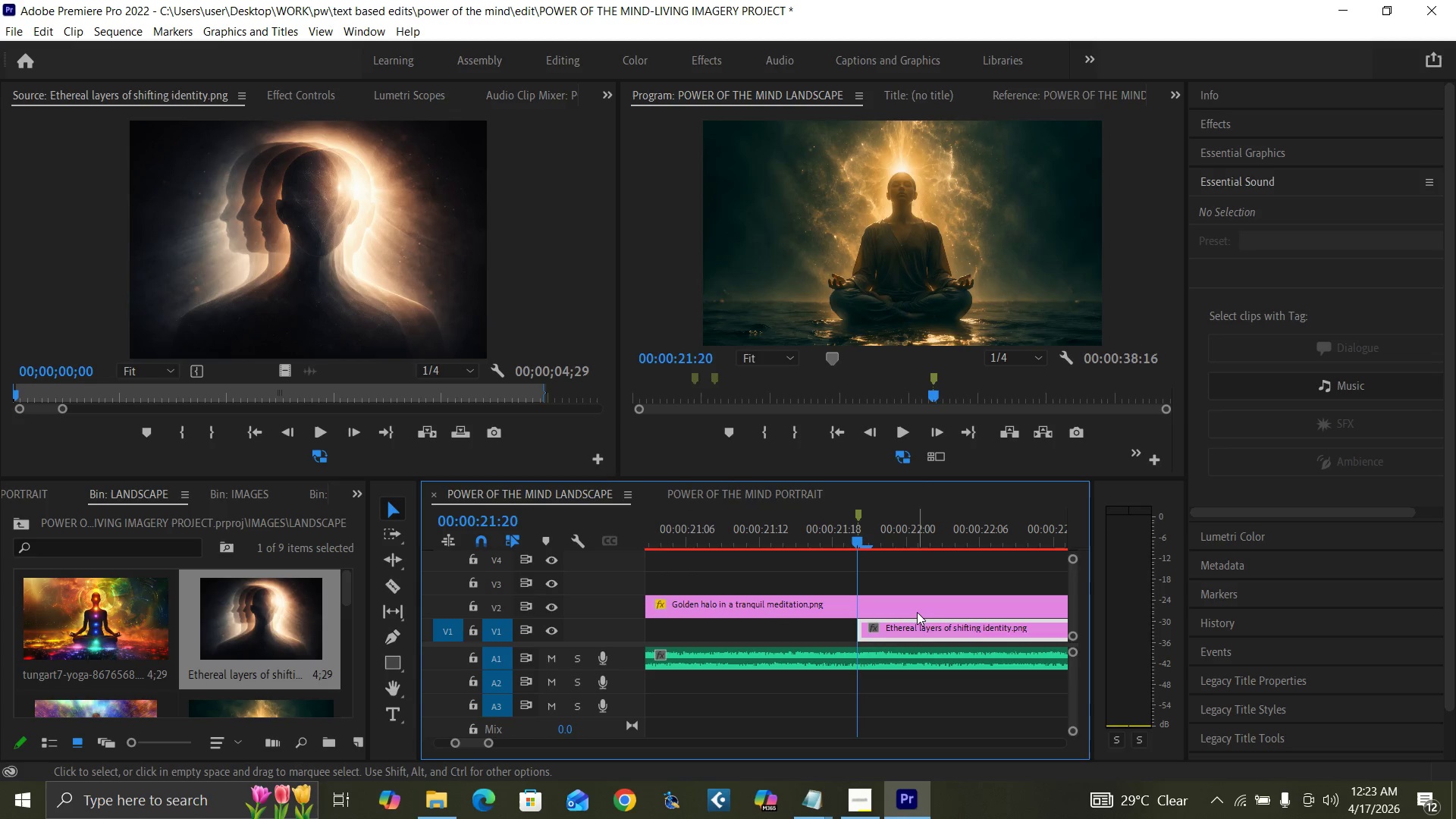 
left_click([915, 609])
 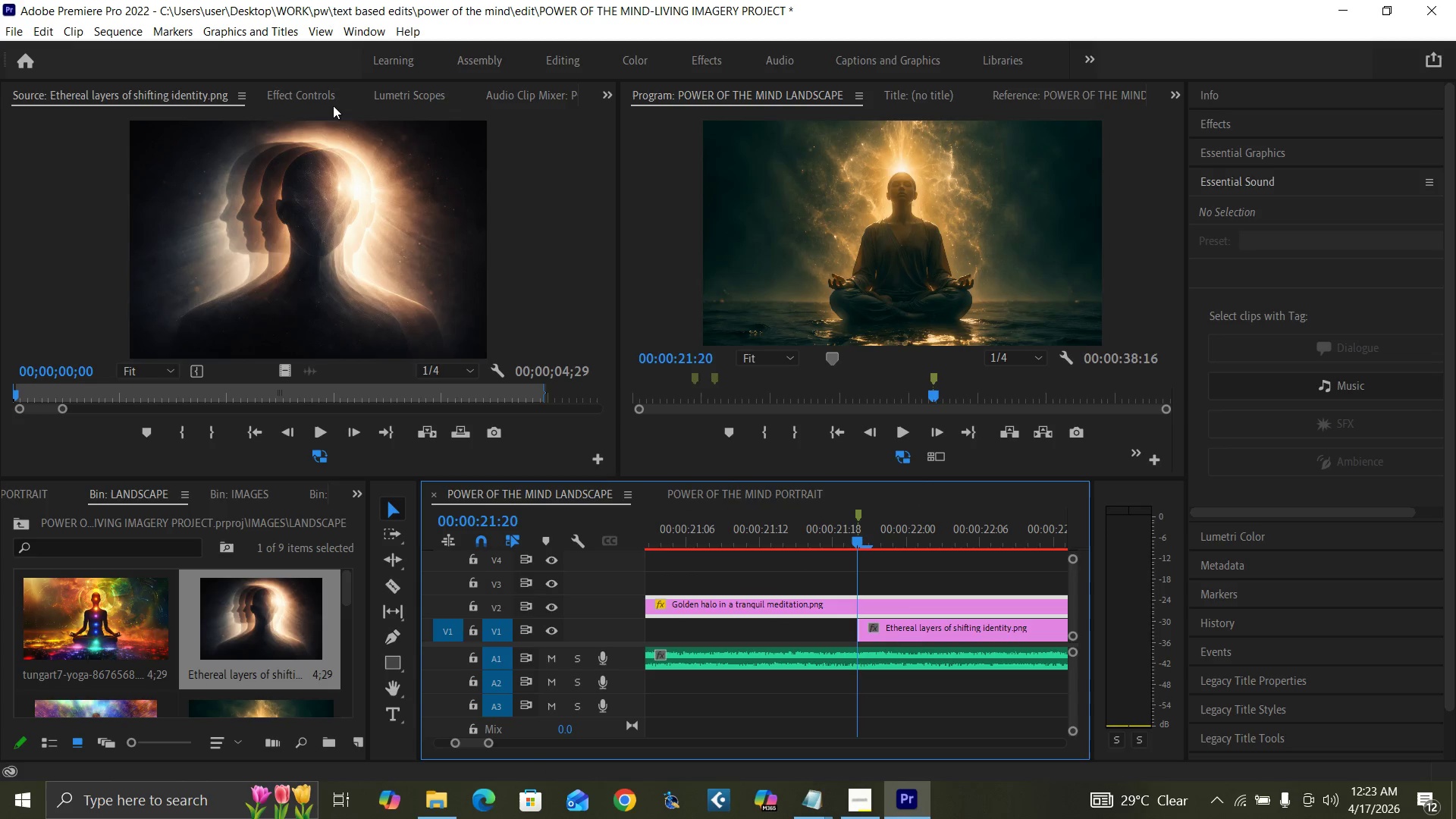 
left_click([314, 95])
 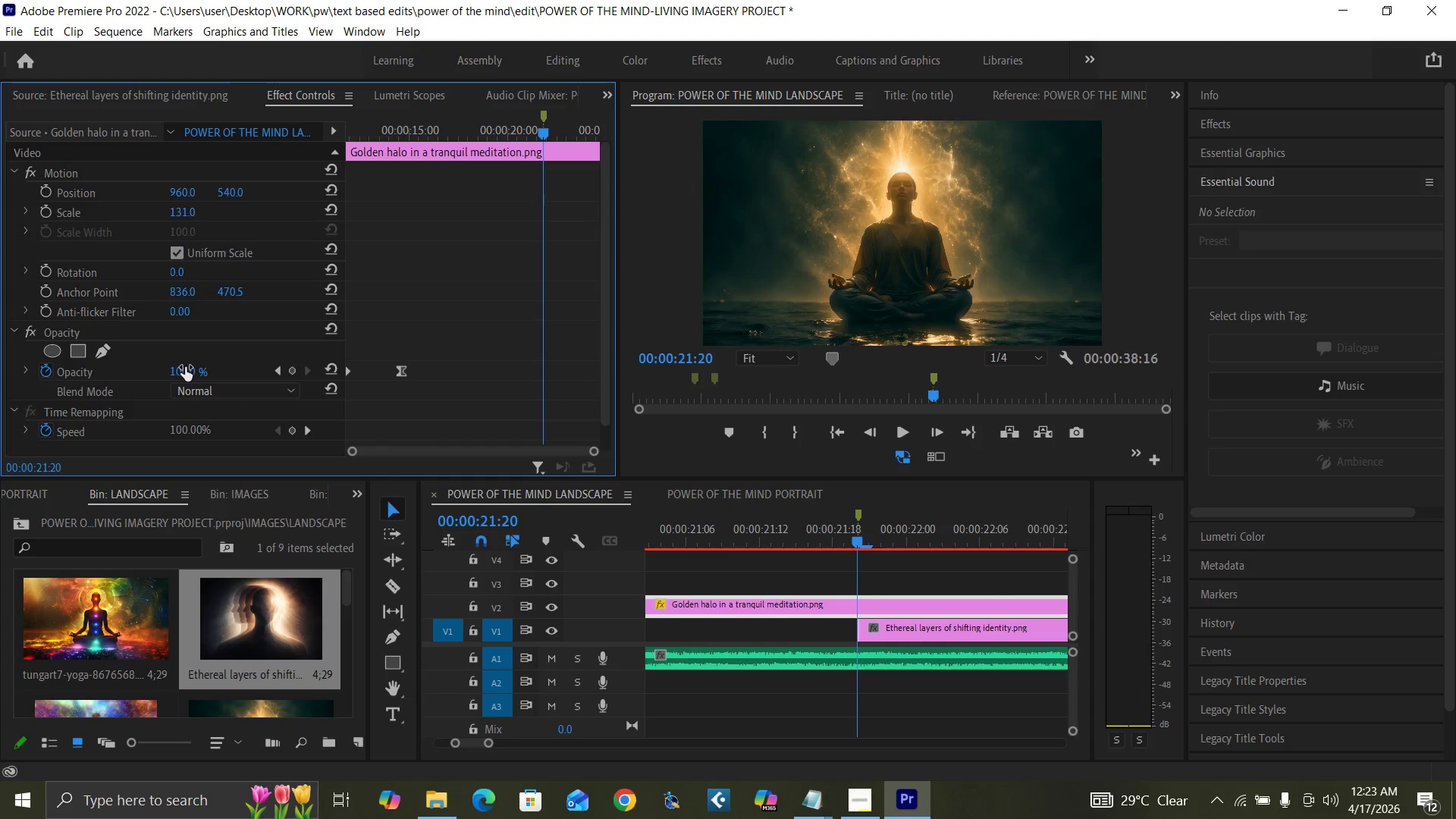 
left_click([187, 370])
 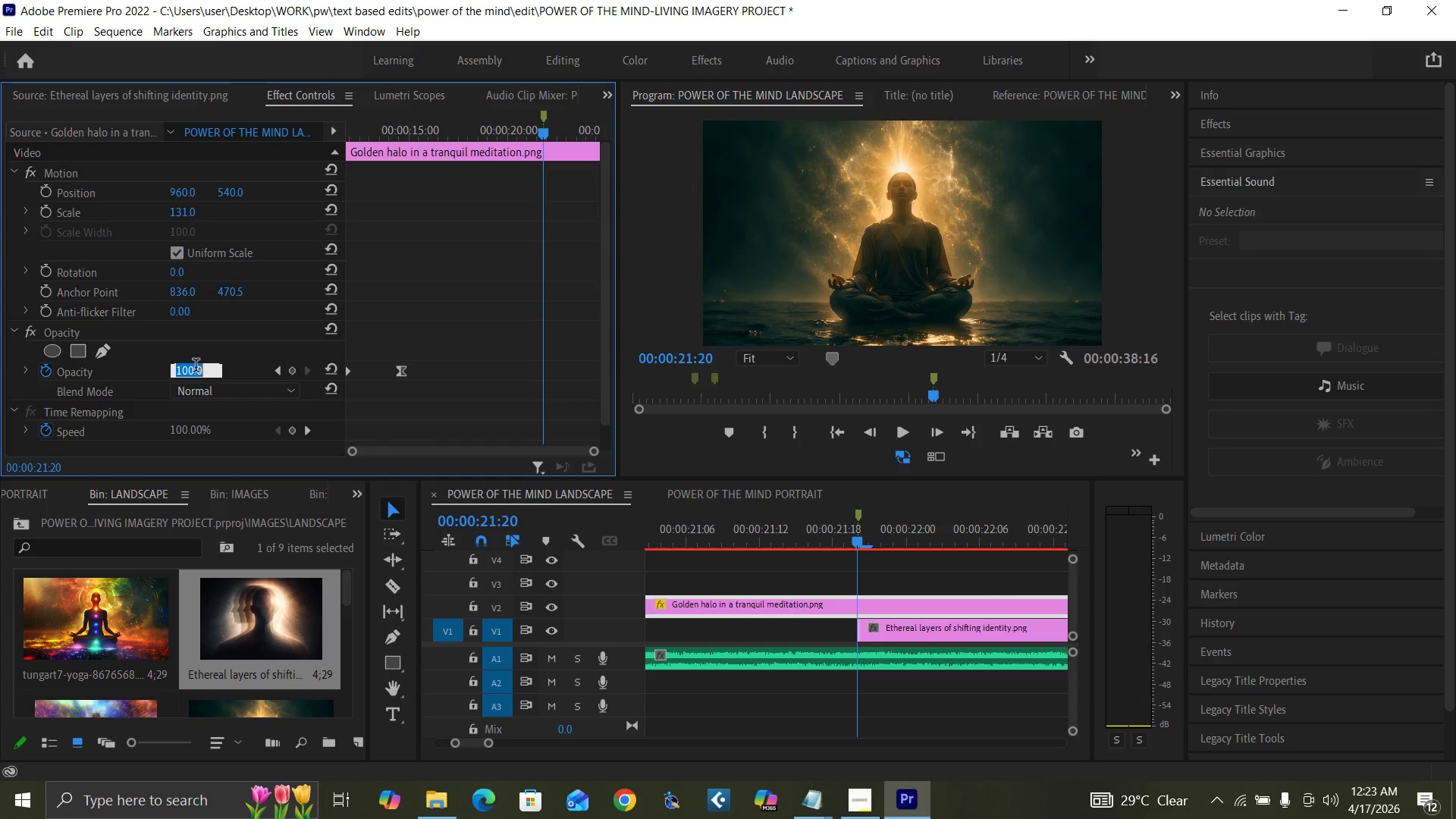 
type(100)
 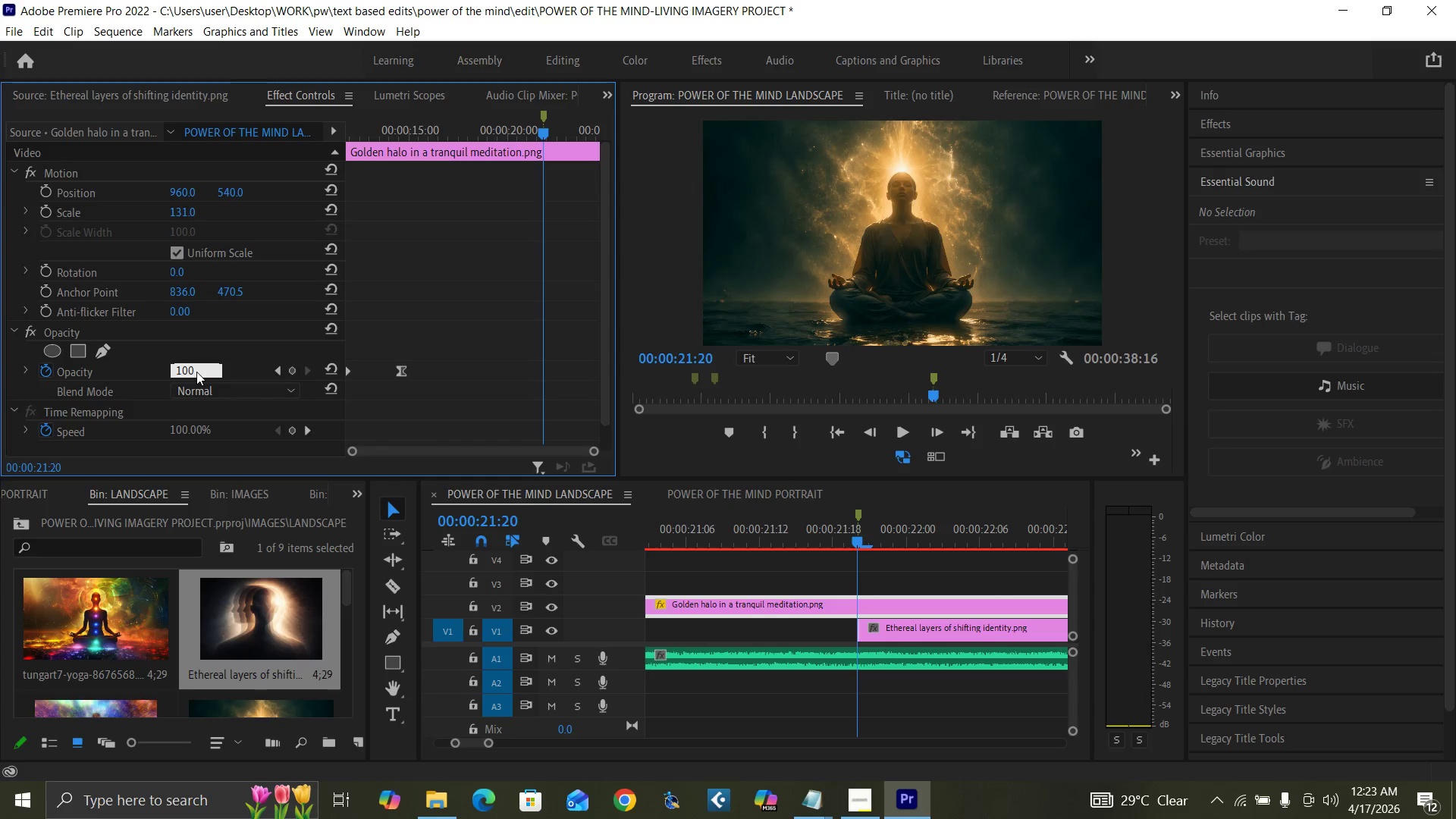 
key(Enter)
 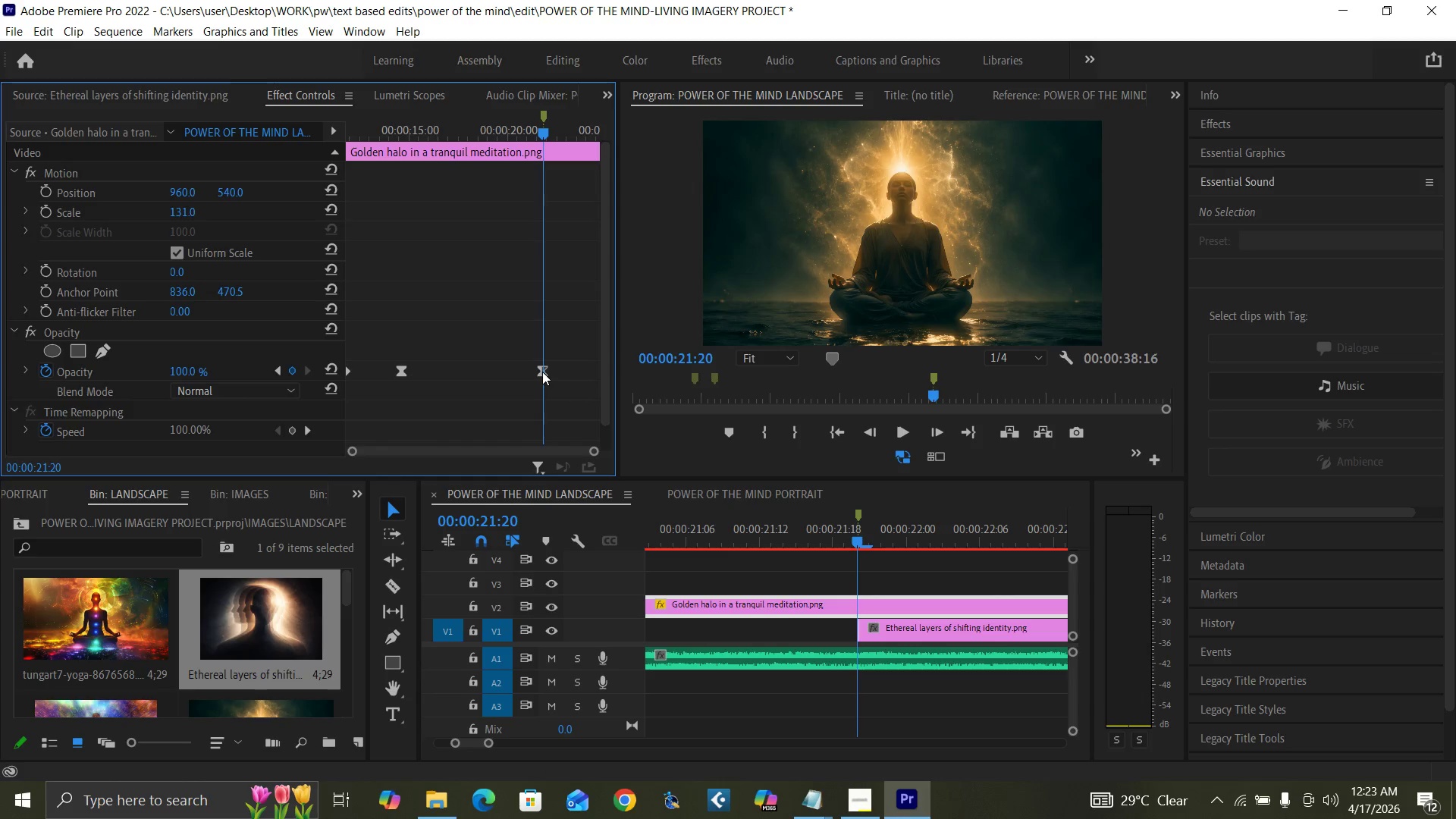 
right_click([542, 372])
 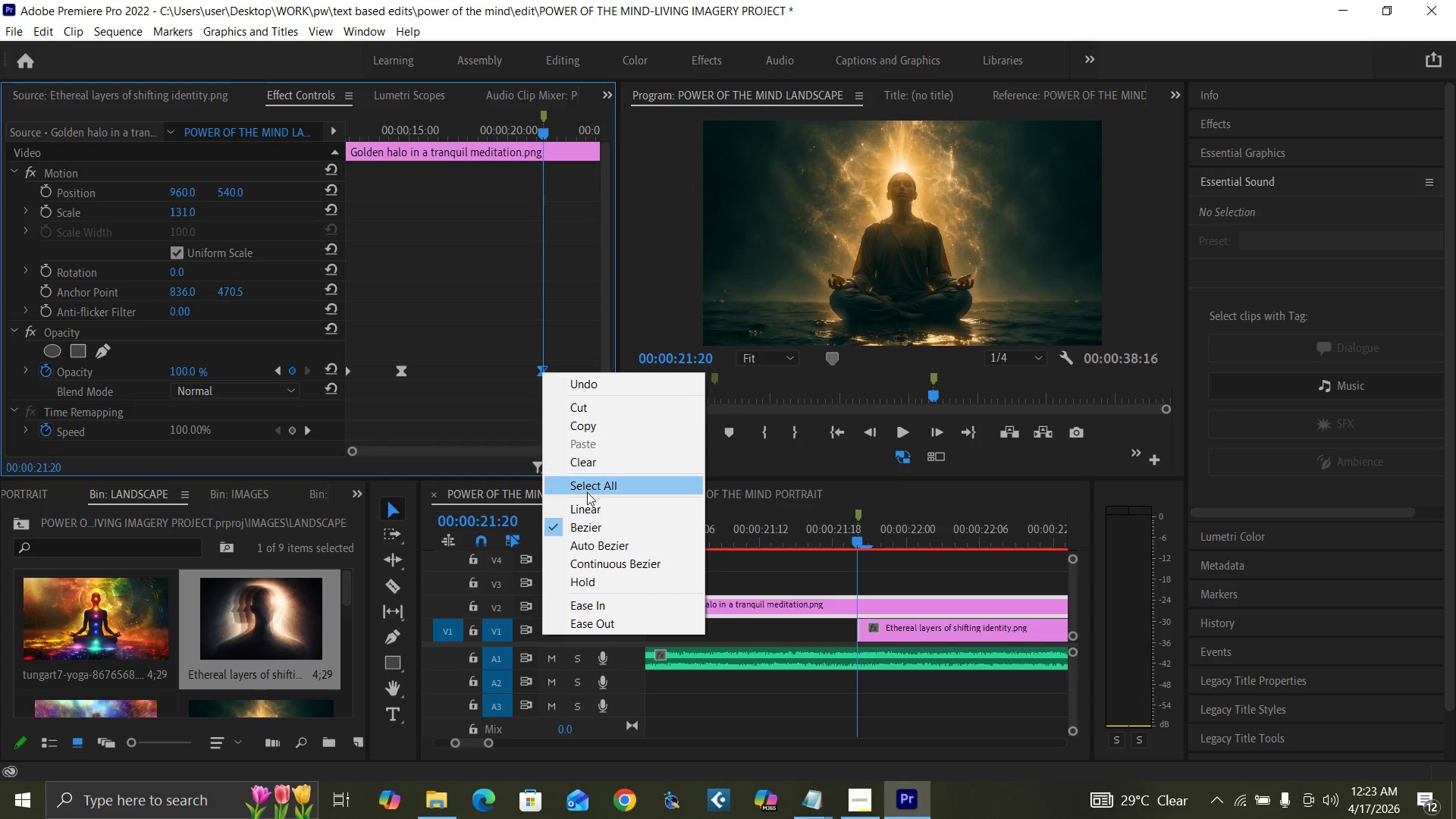 
left_click([589, 510])
 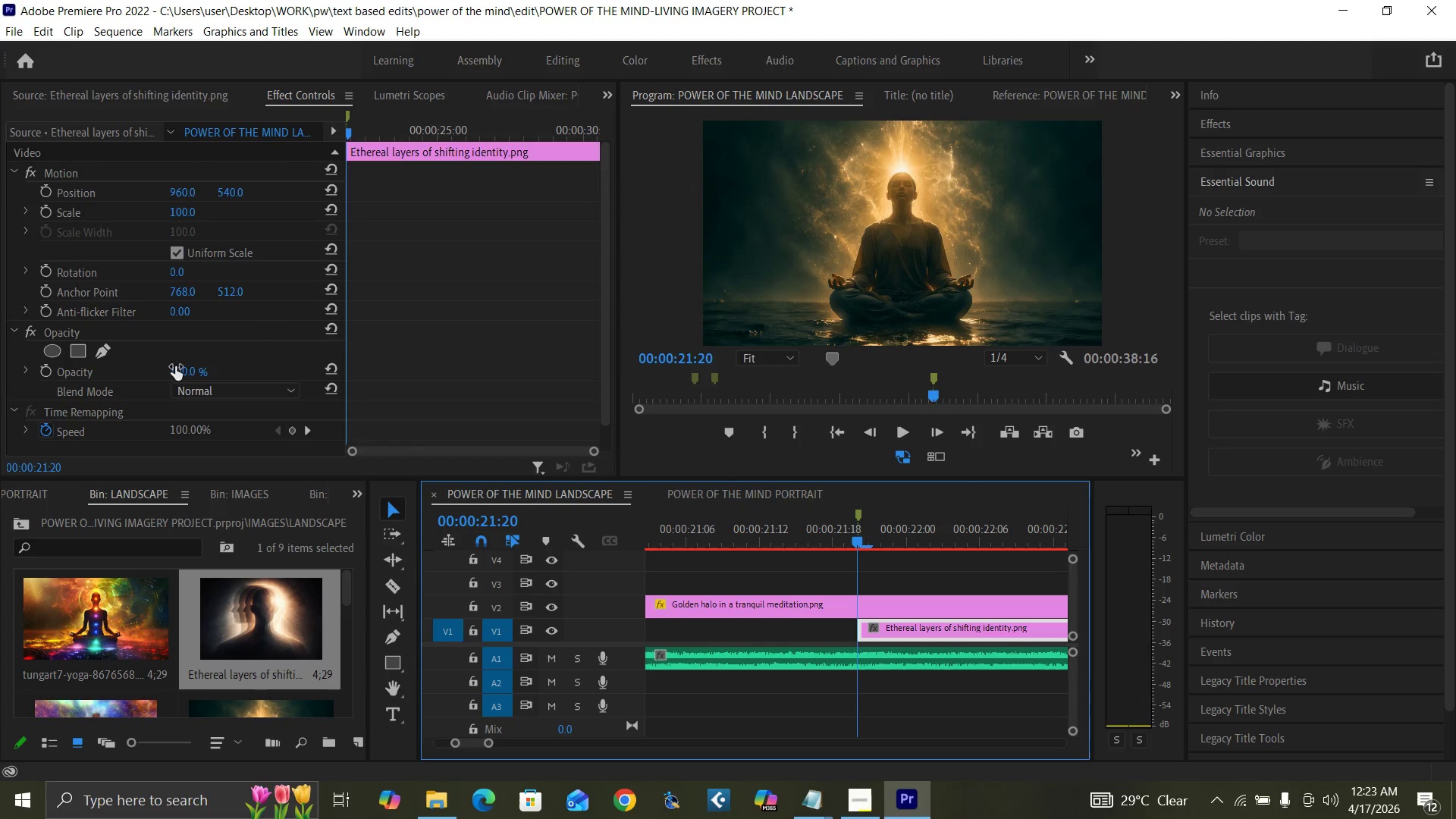 
left_click([185, 368])
 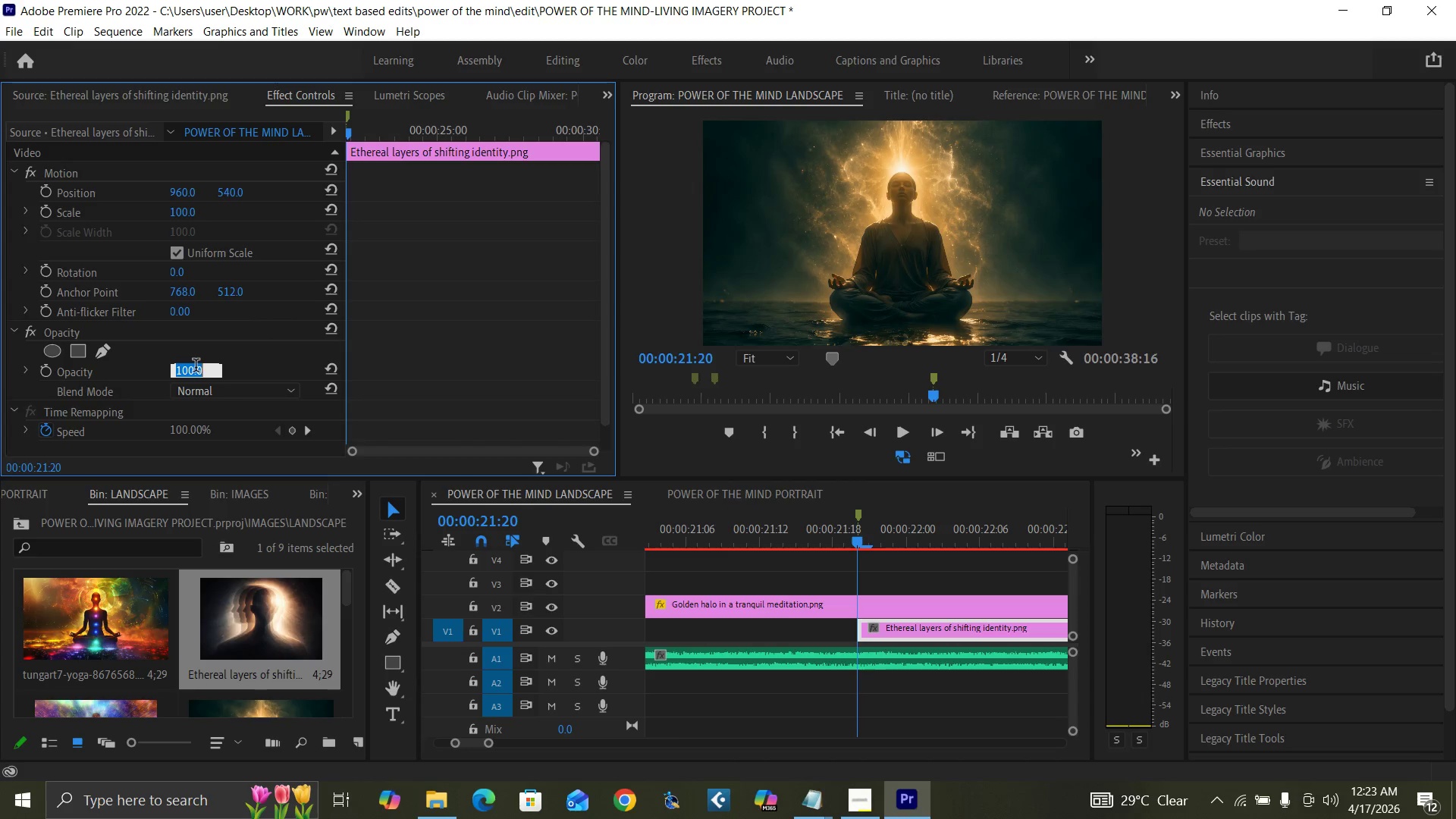 
key(0)
 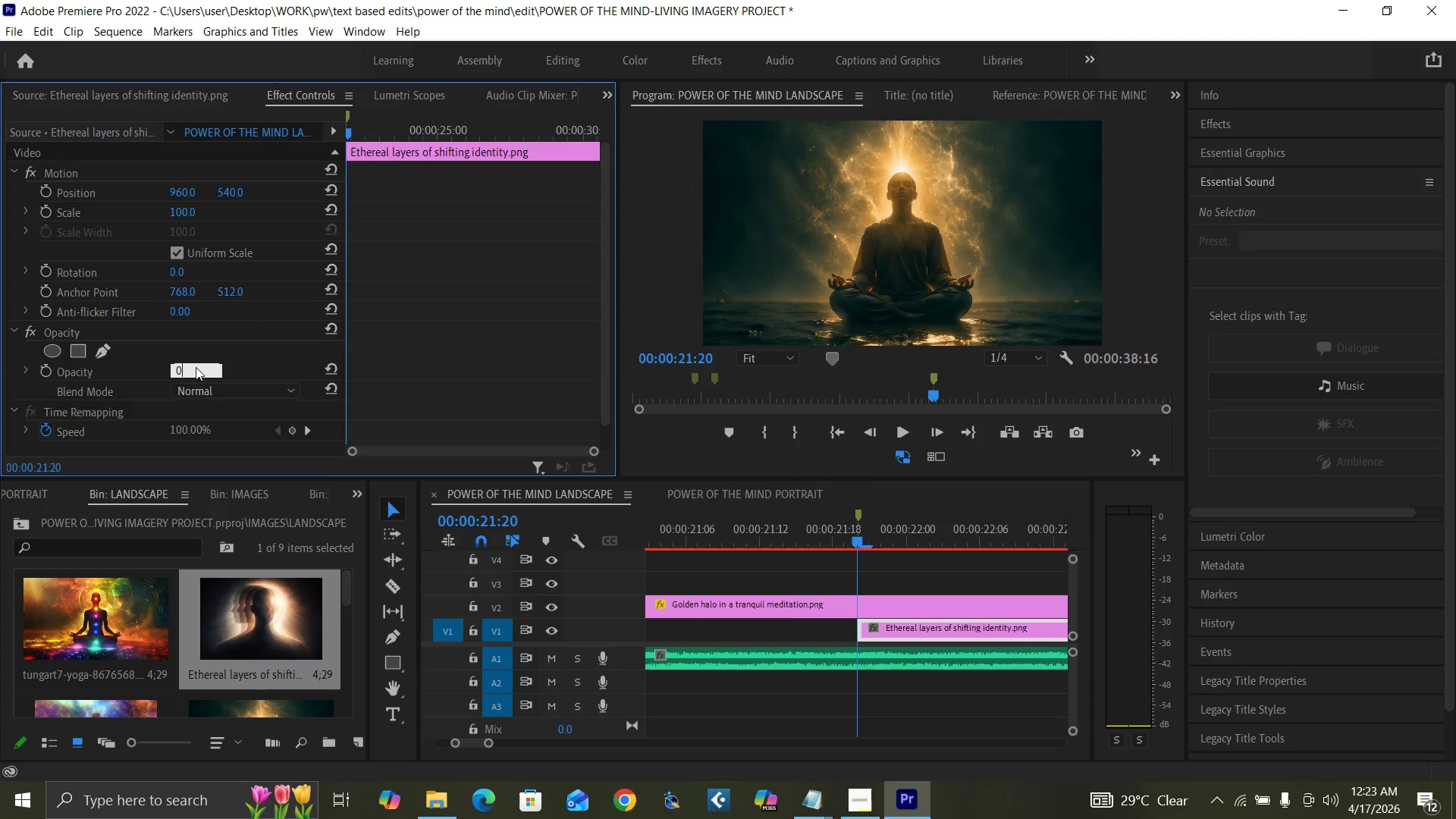 
key(Enter)
 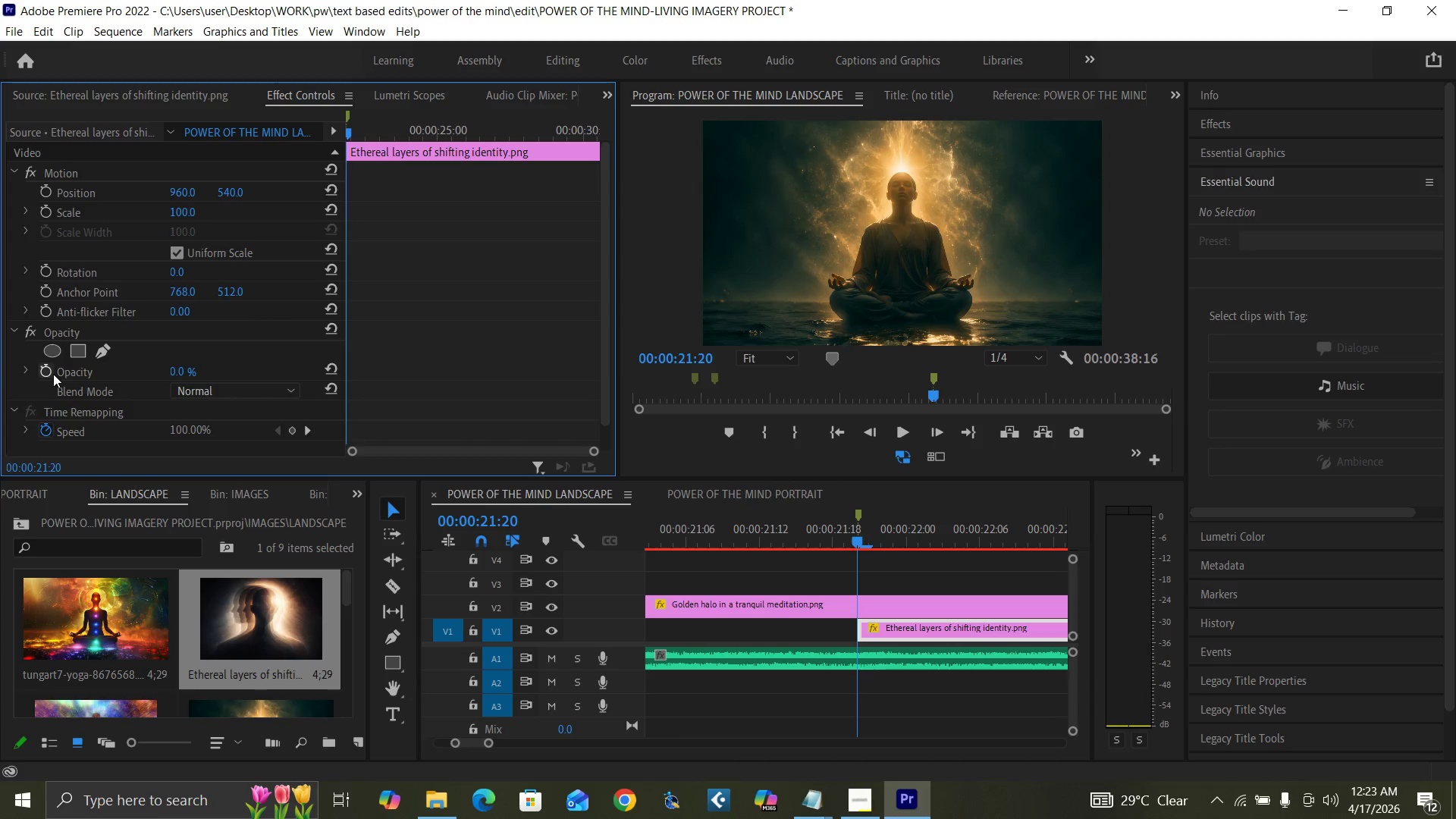 
left_click([46, 369])
 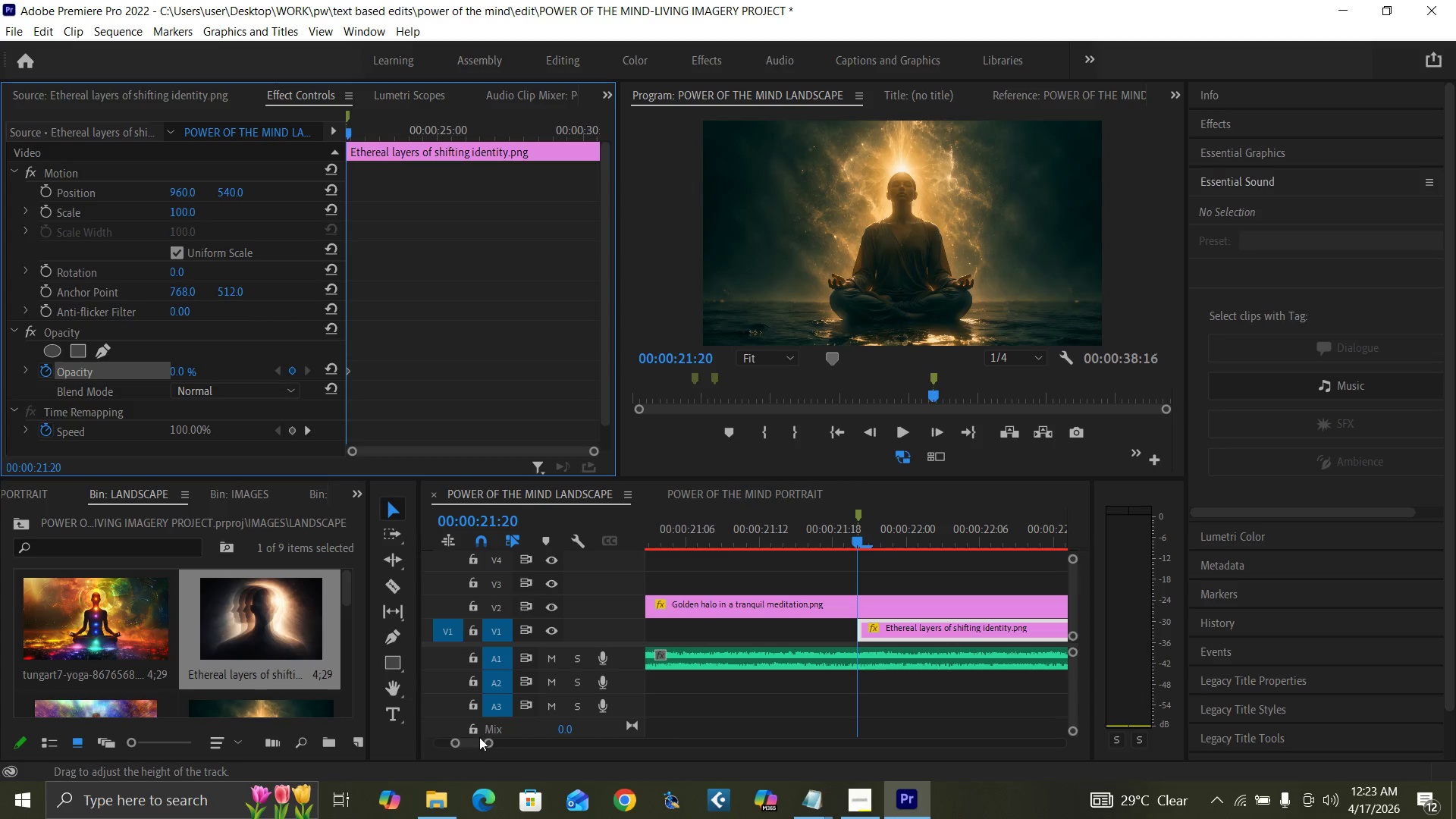 
left_click_drag(start_coordinate=[488, 745], to_coordinate=[507, 749])
 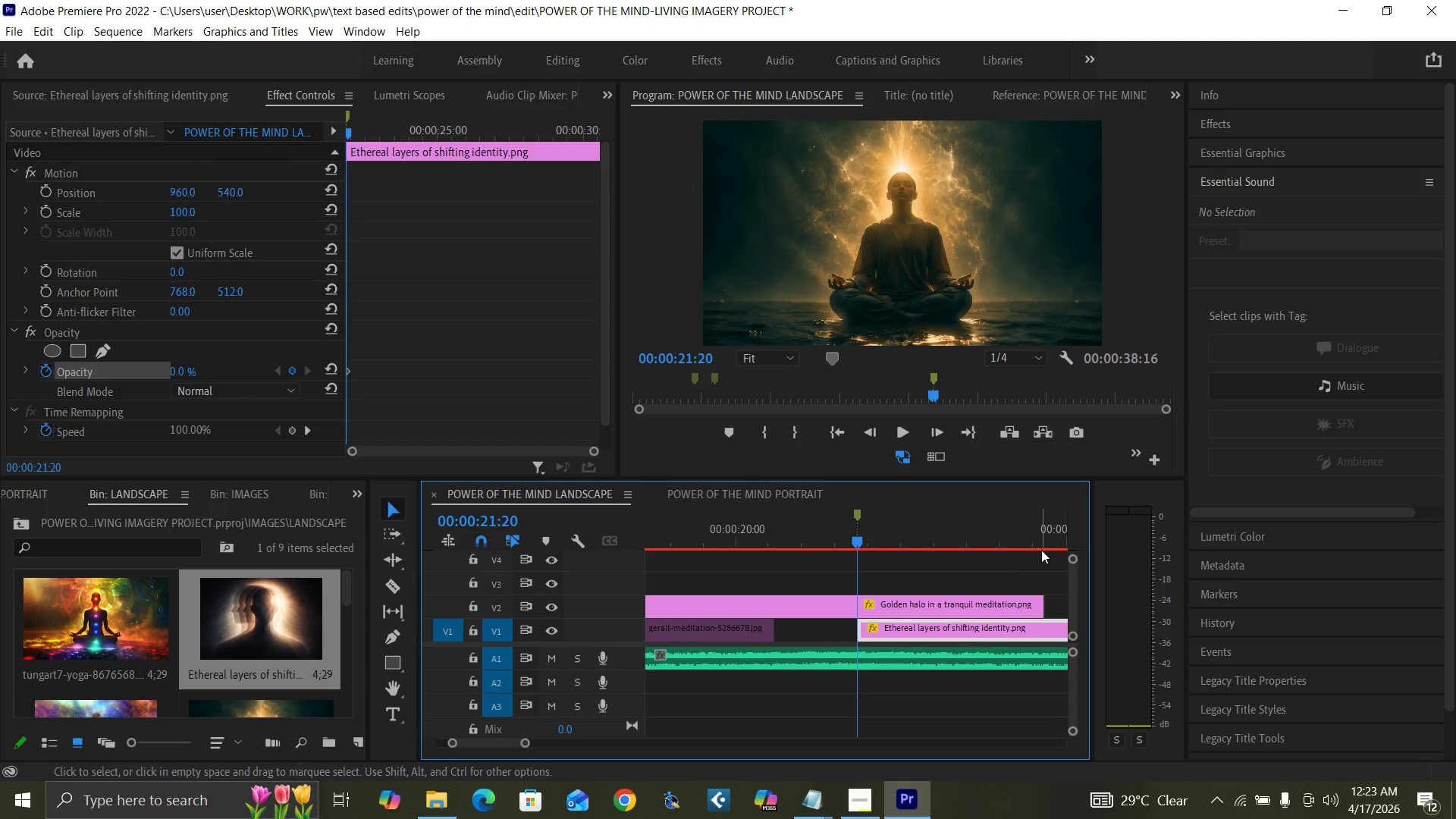 
left_click([1040, 546])
 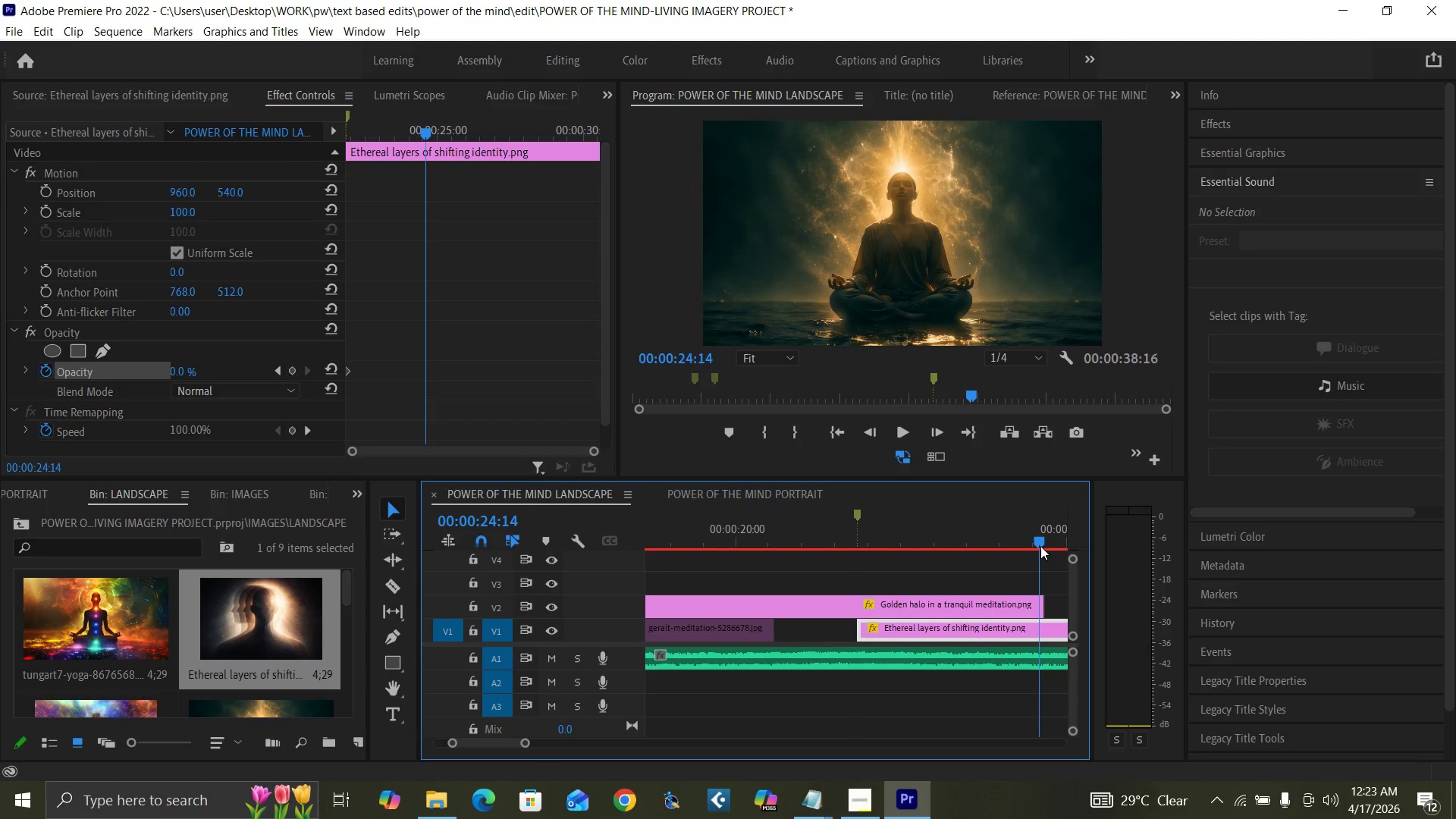 
key(Equal)
 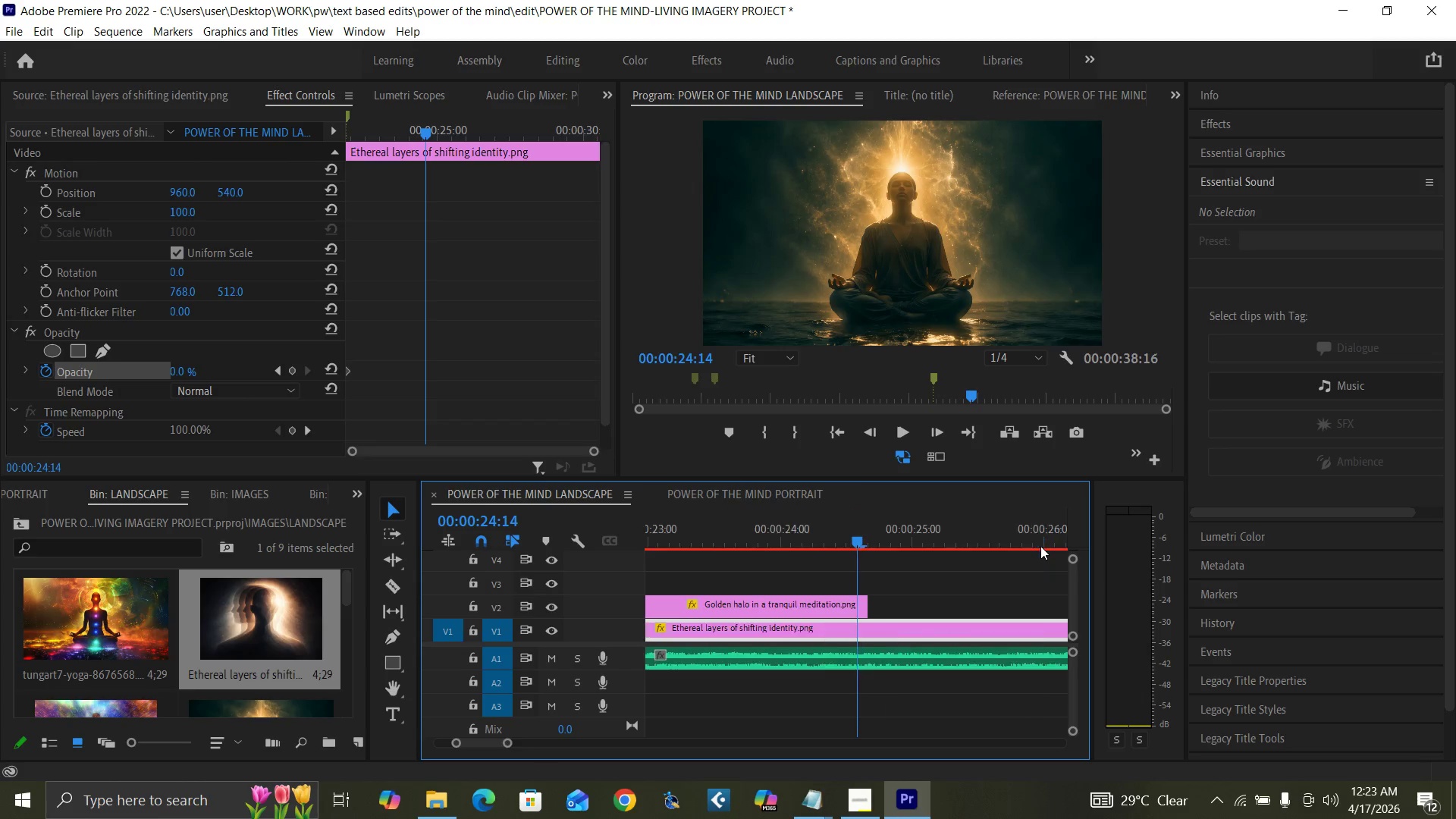 
key(Equal)
 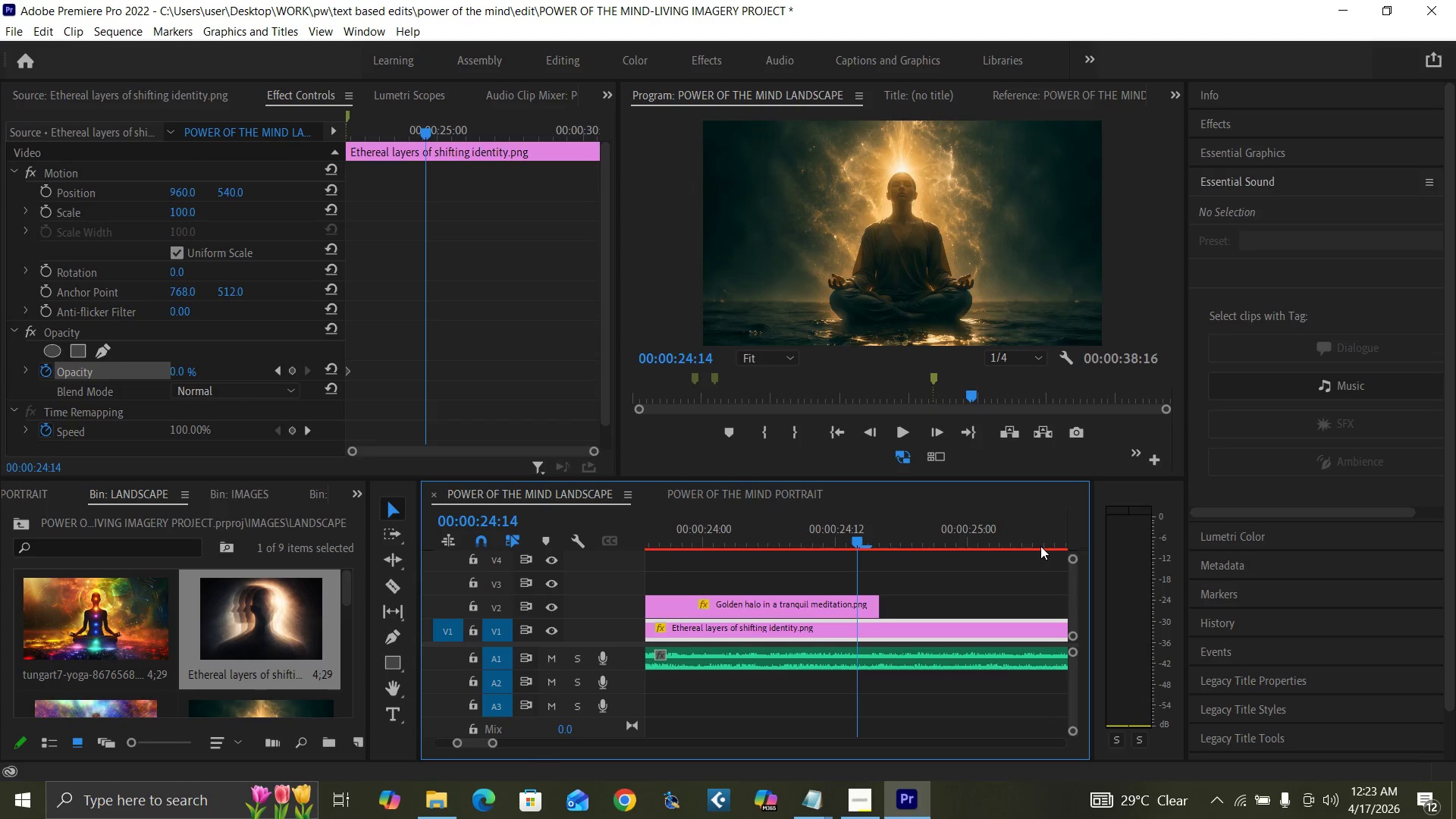 
key(Equal)
 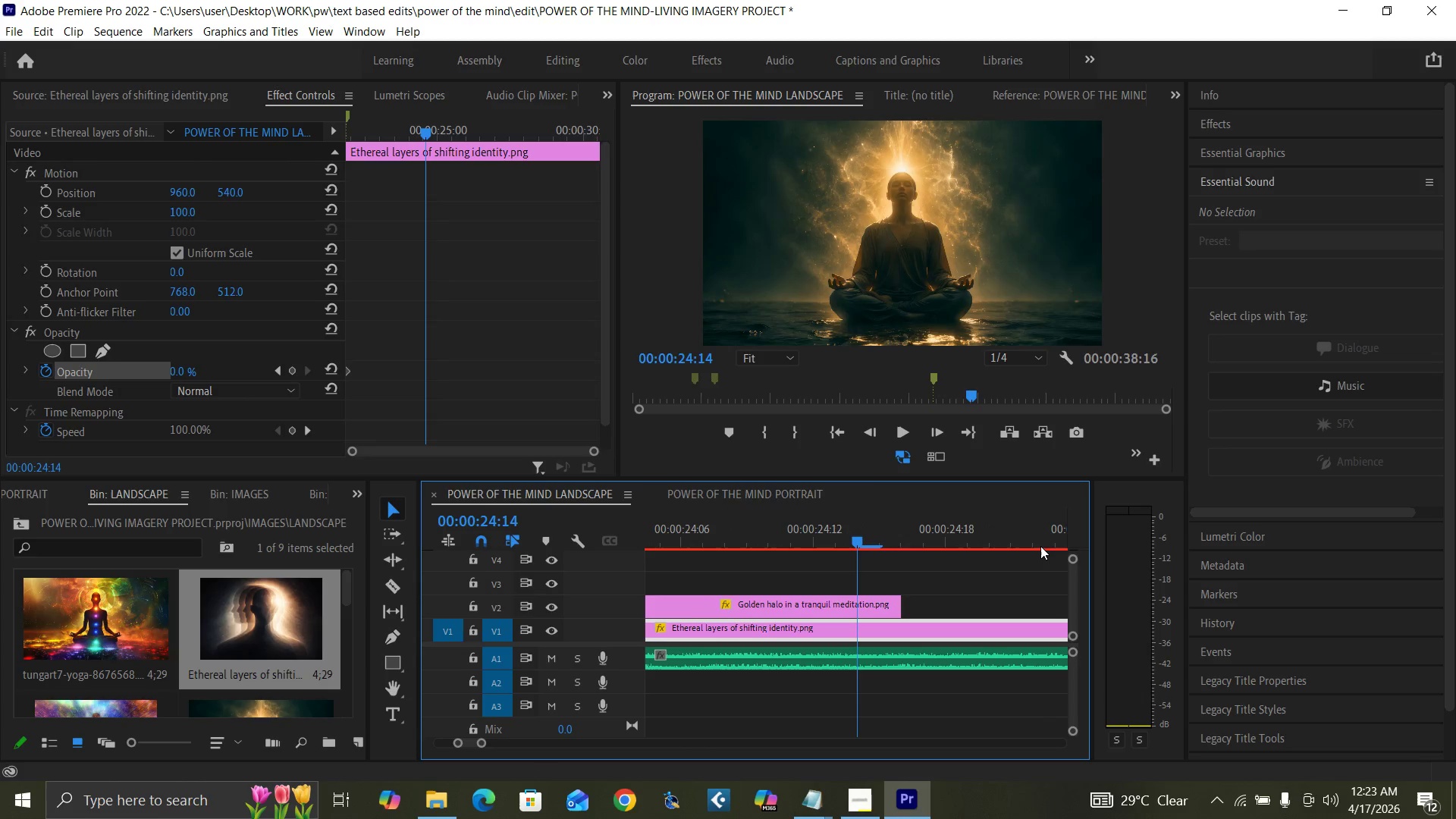 
key(ArrowRight)
 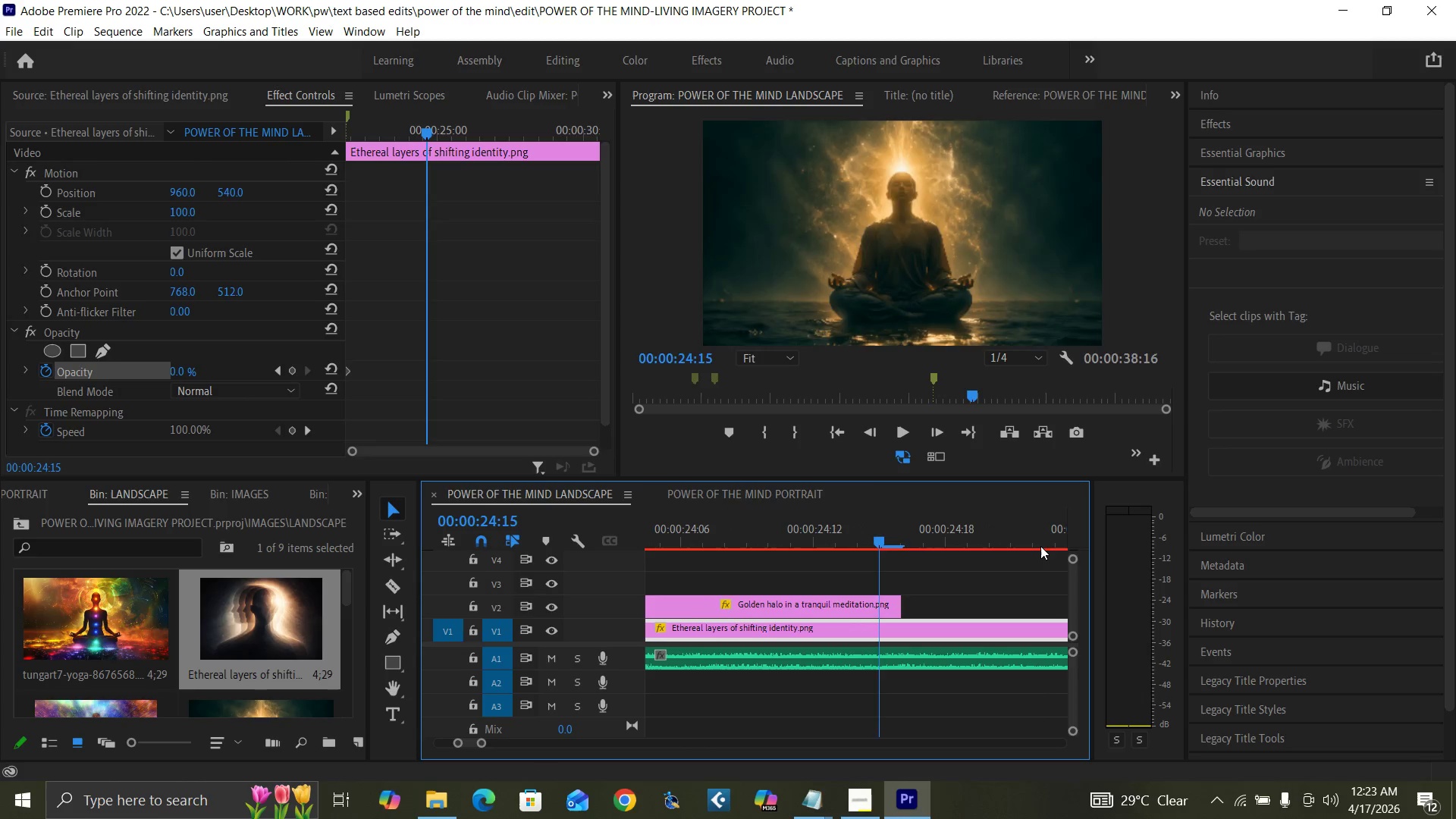 
key(ArrowRight)
 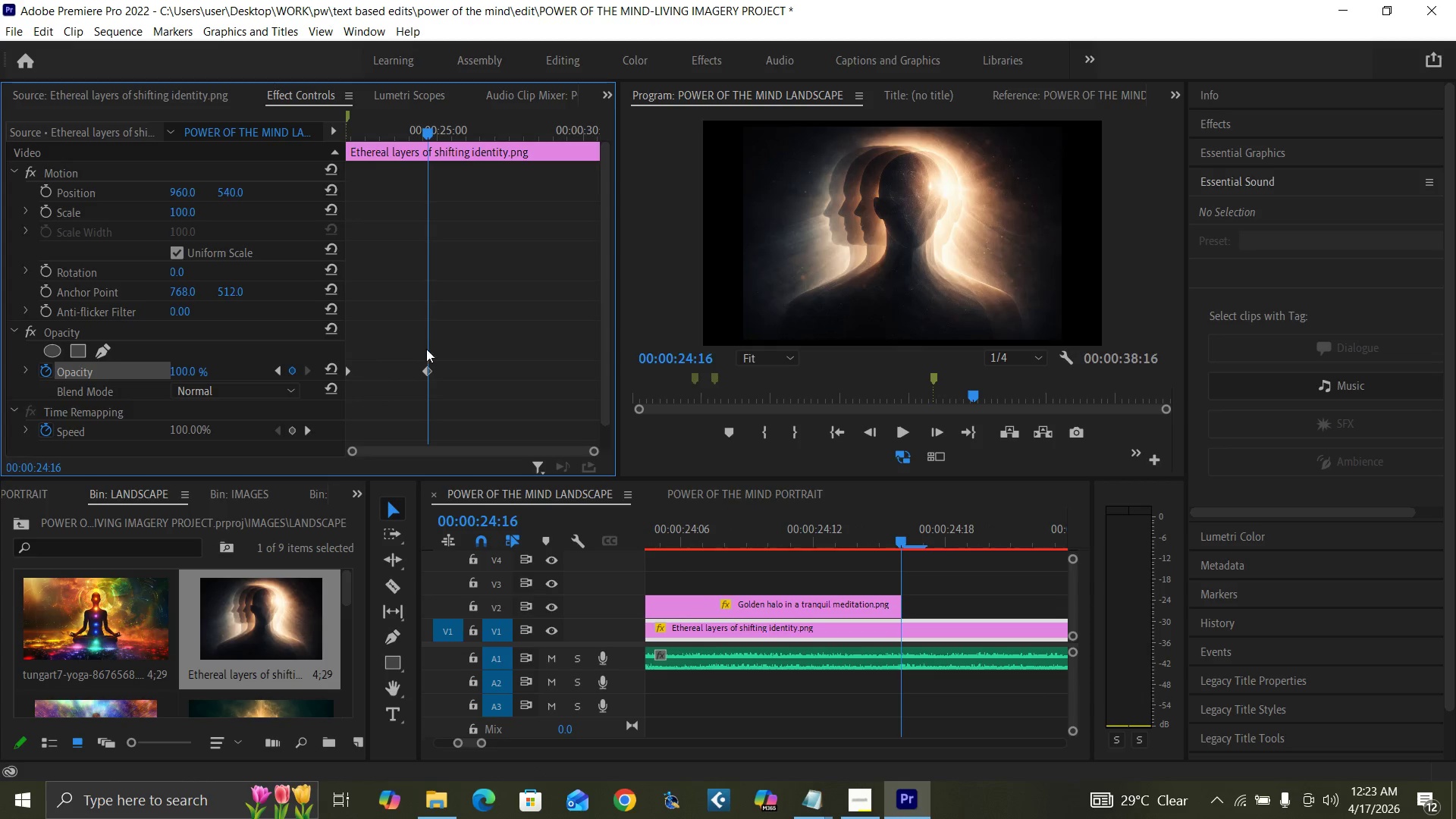 
wait(5.09)
 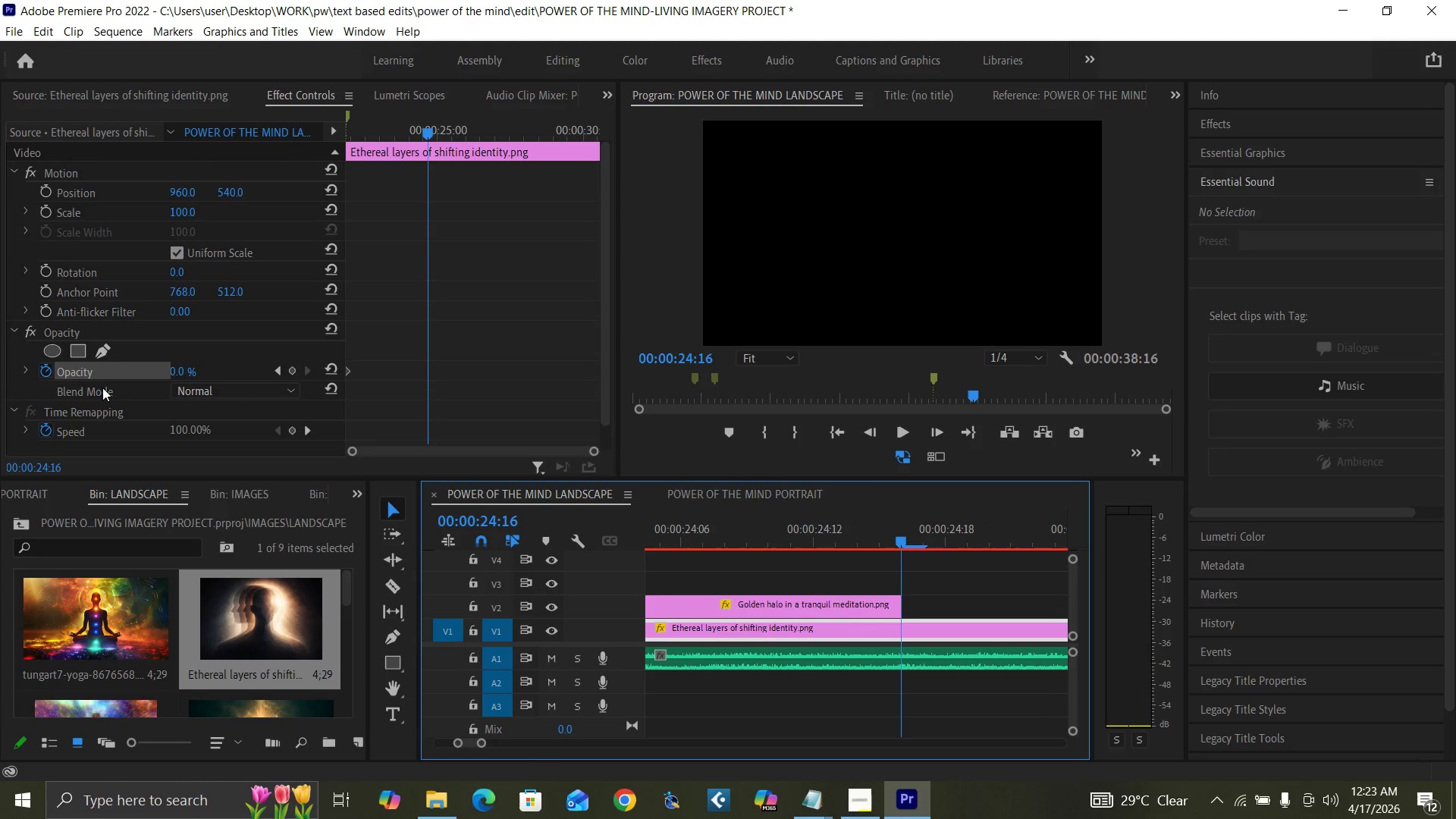 
right_click([428, 371])
 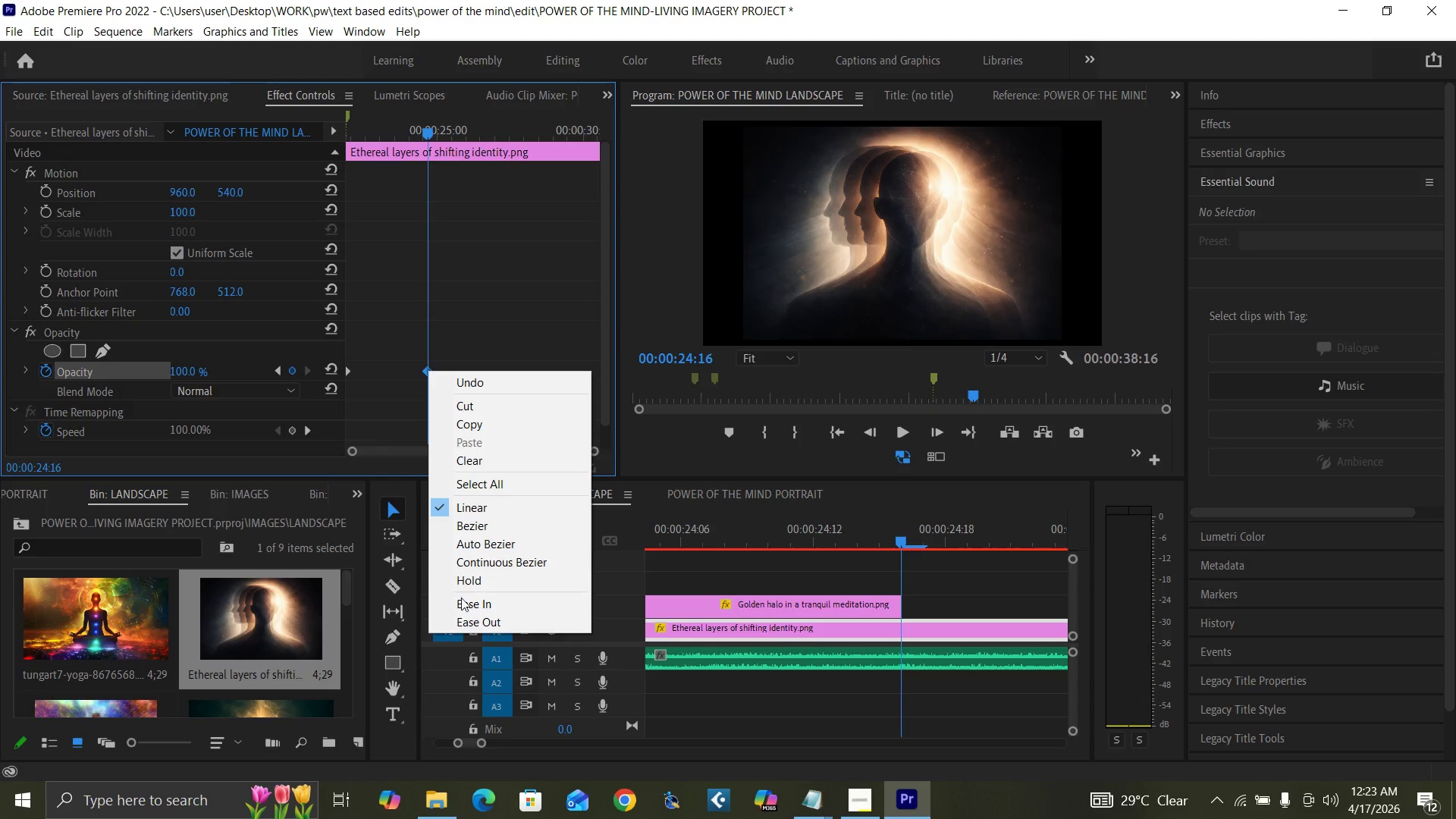 
left_click([472, 605])
 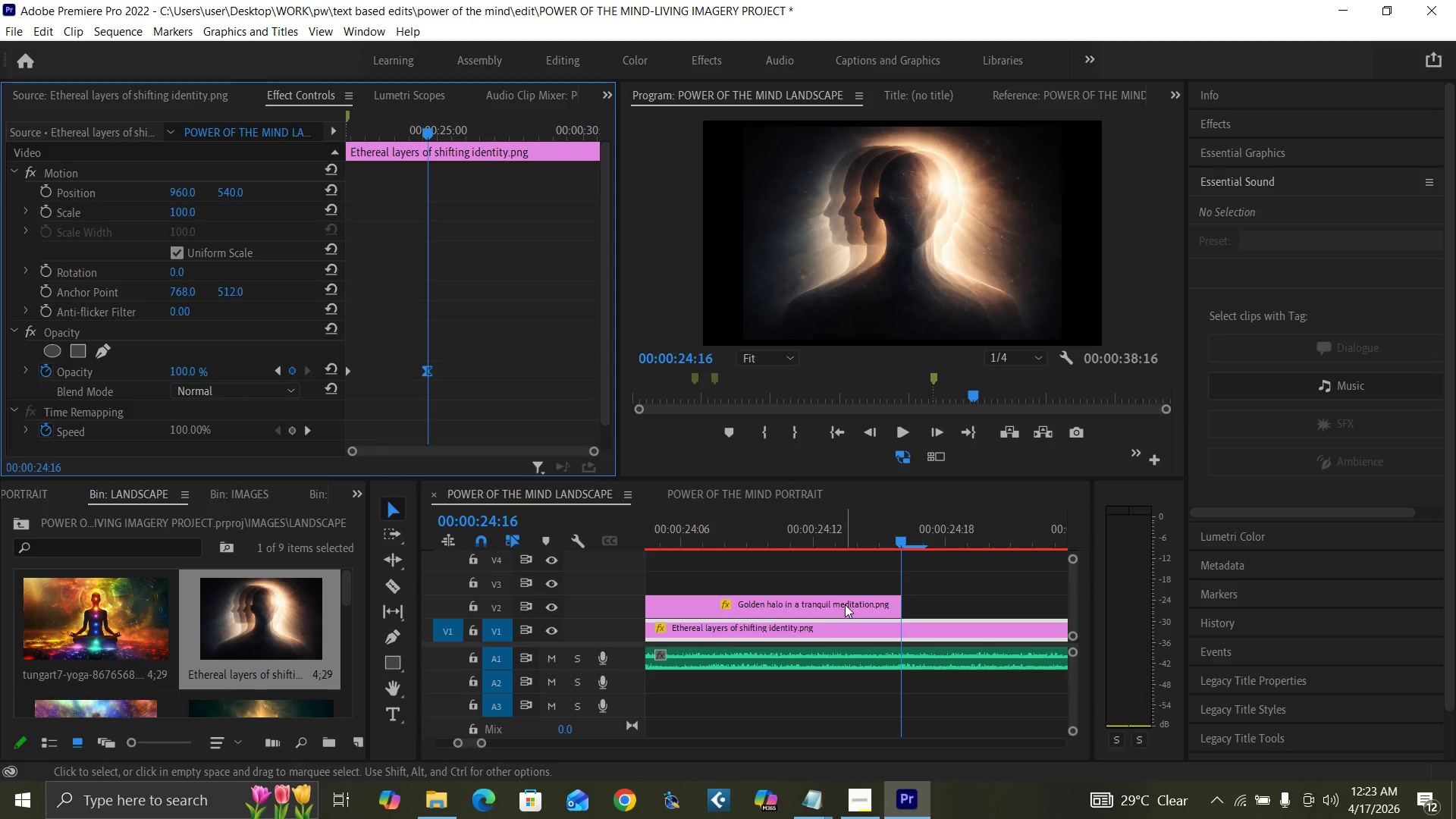 
left_click([845, 604])
 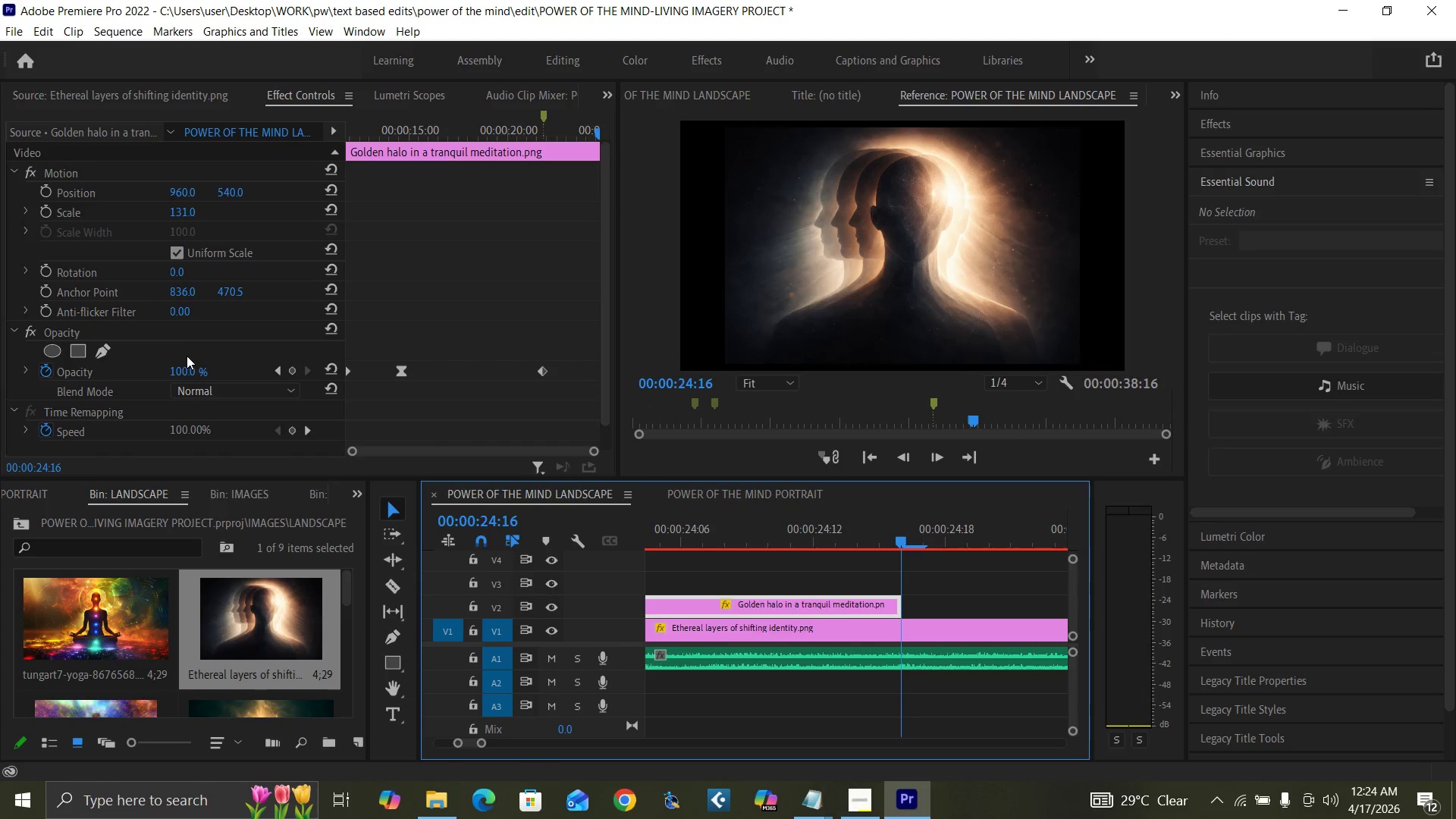 
left_click([187, 369])
 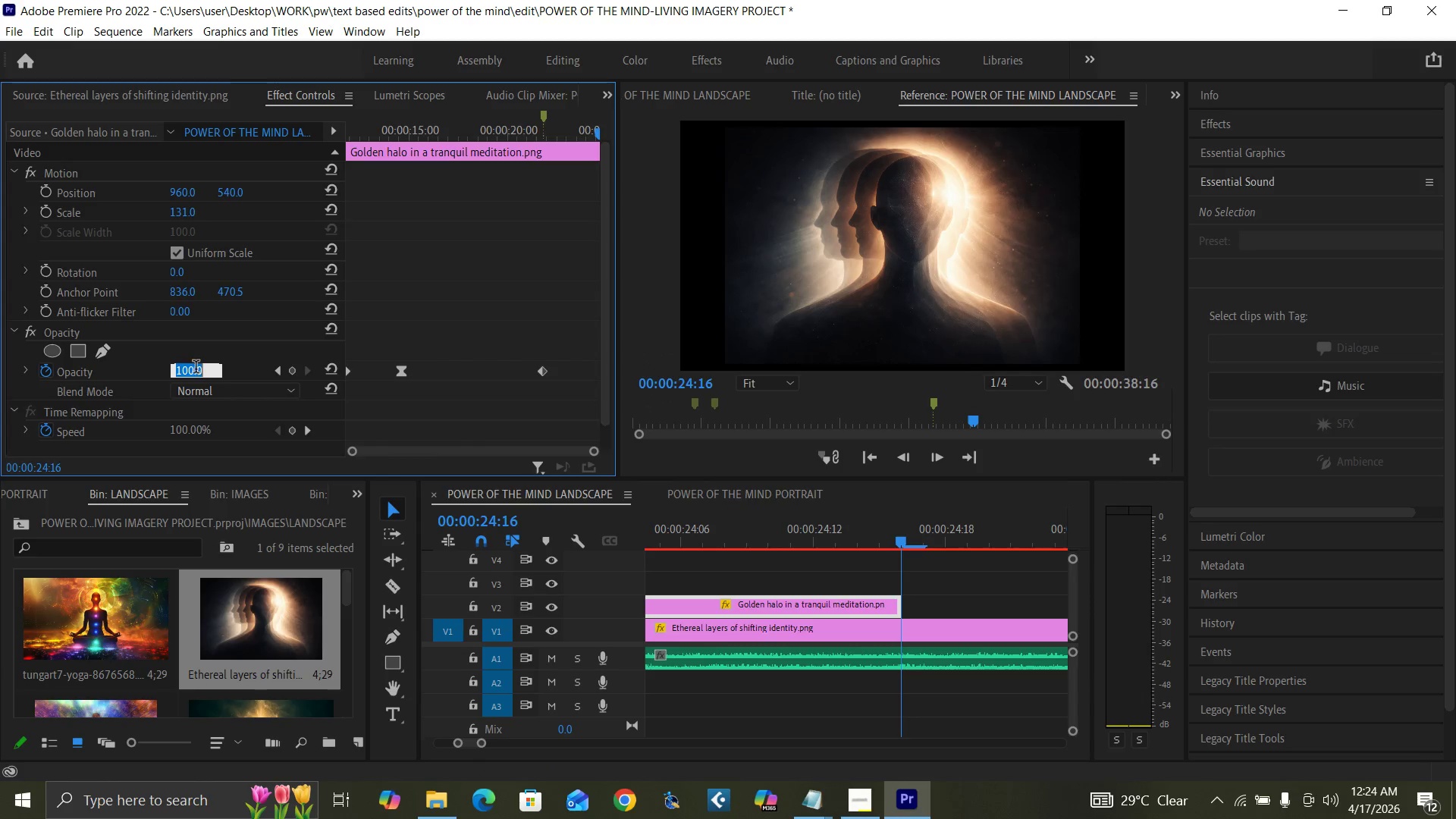 
key(0)
 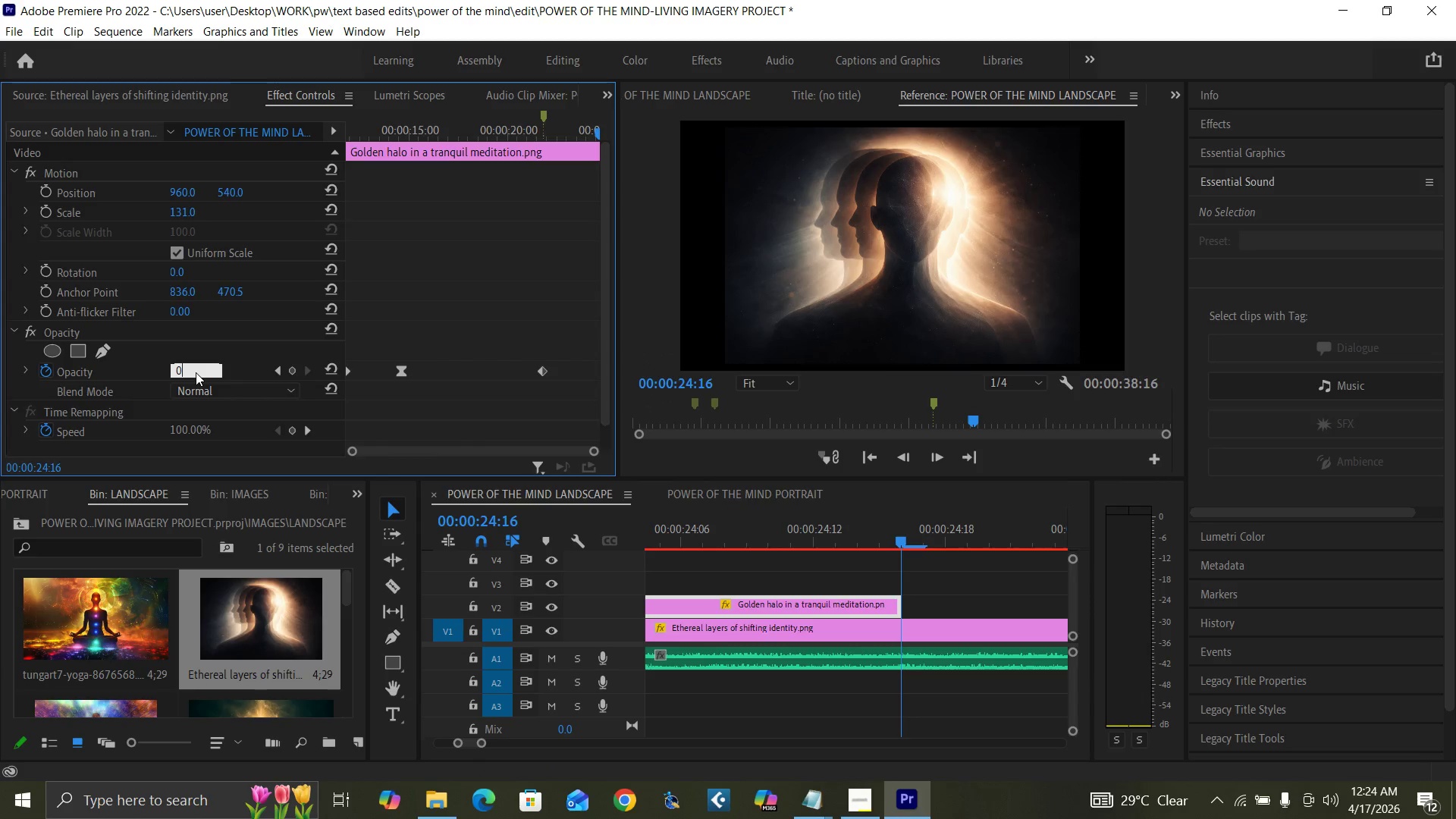 
key(Enter)
 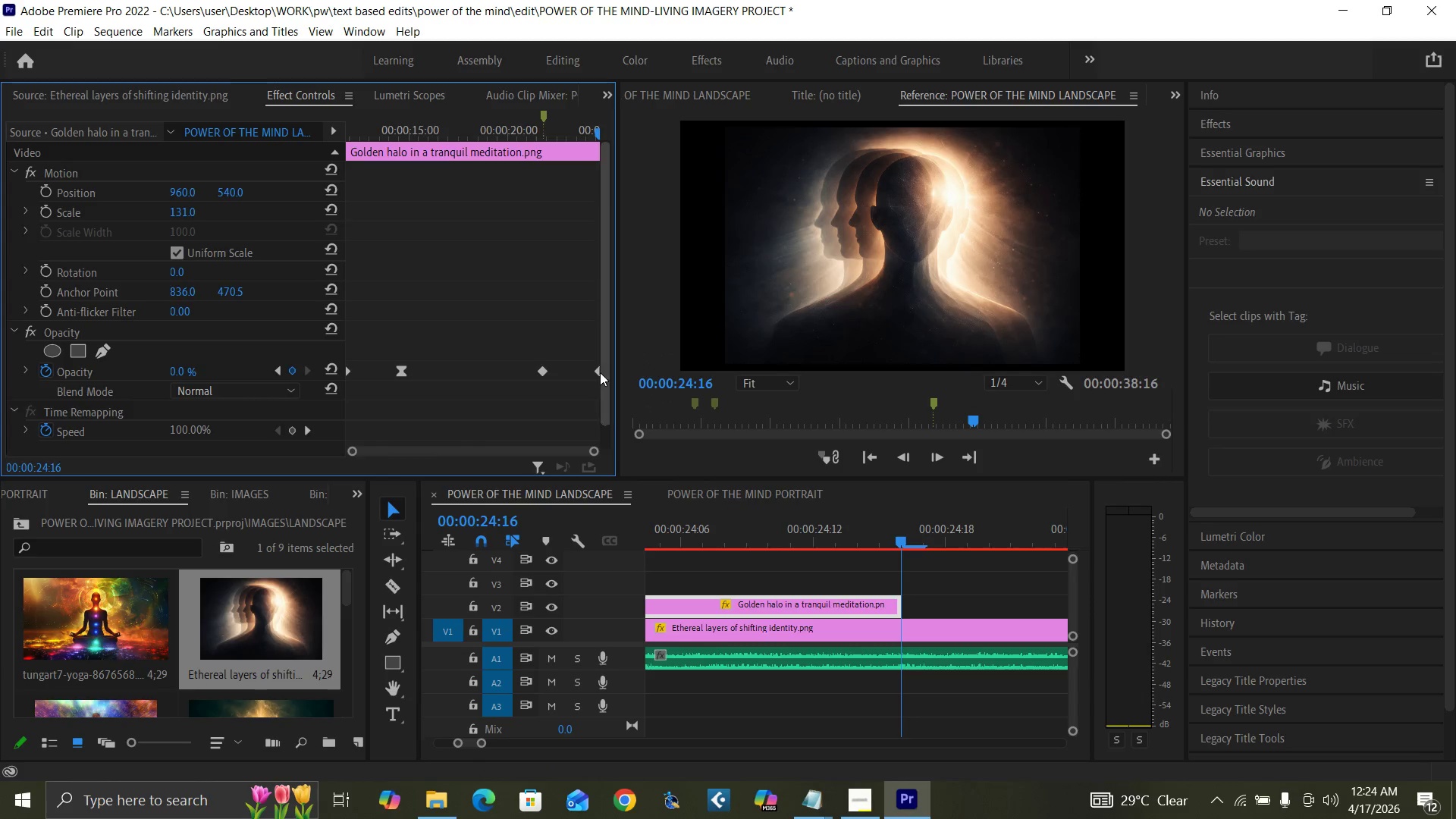 
left_click([595, 369])
 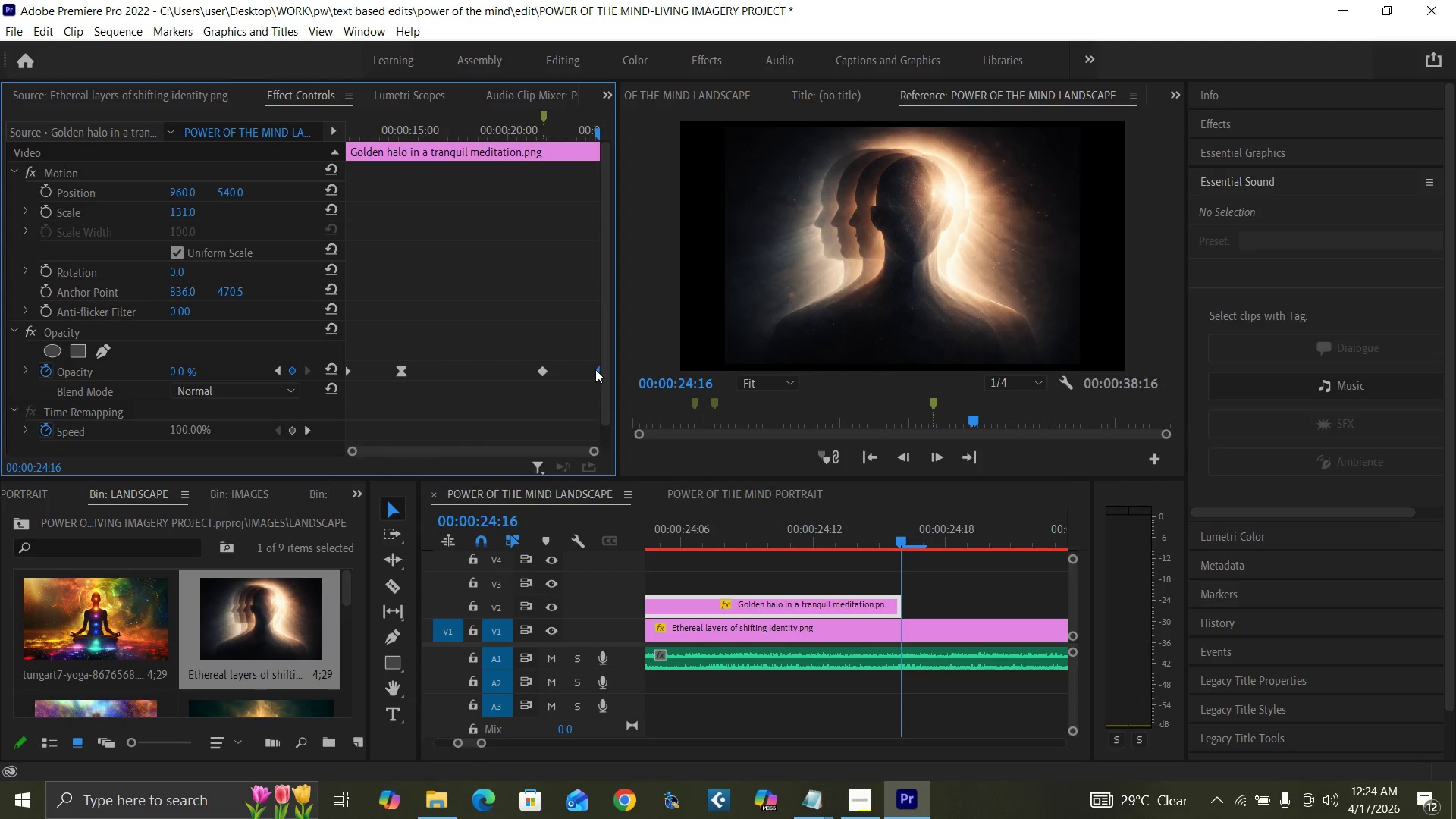 
right_click([595, 369])
 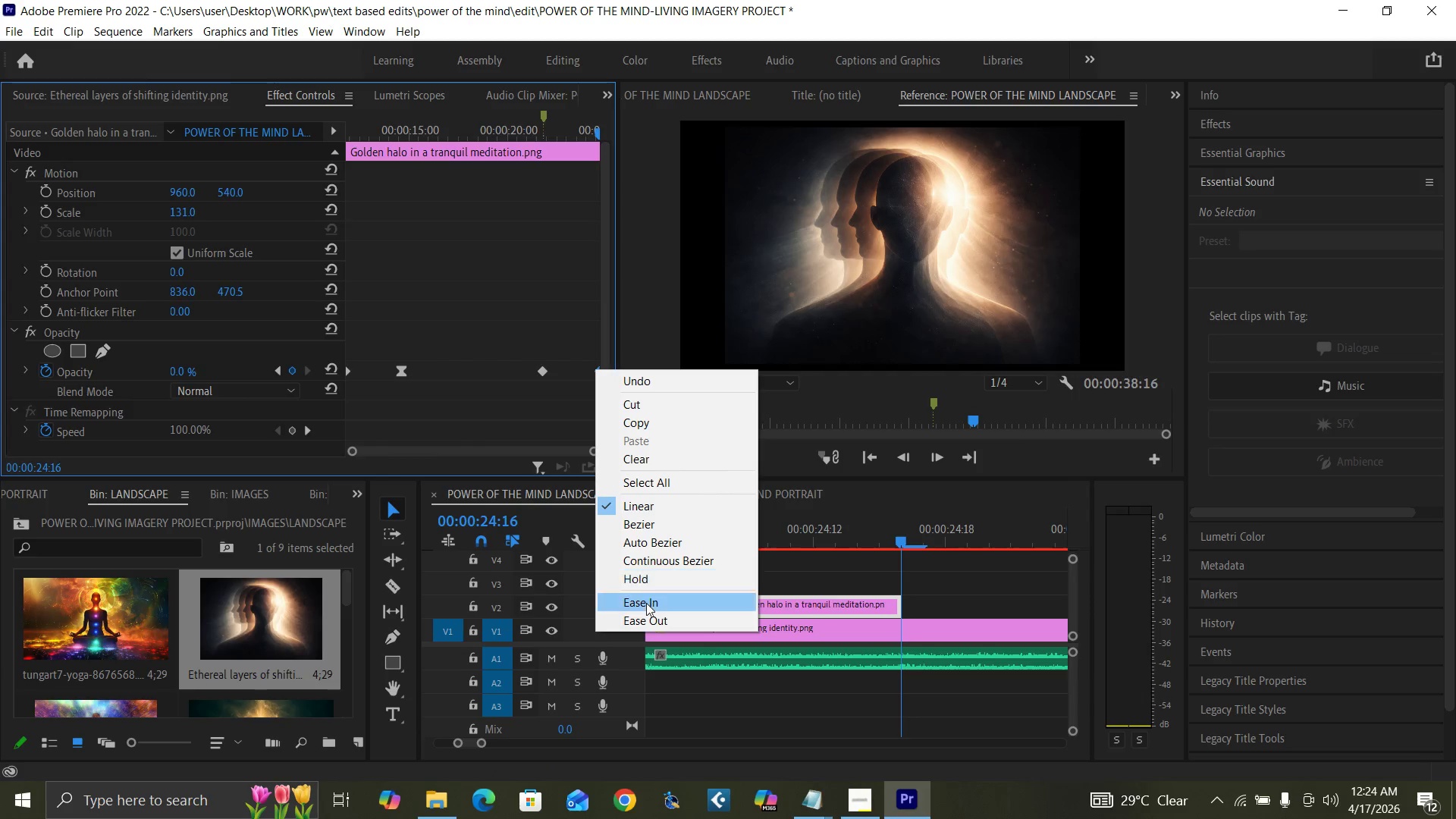 
left_click([652, 617])
 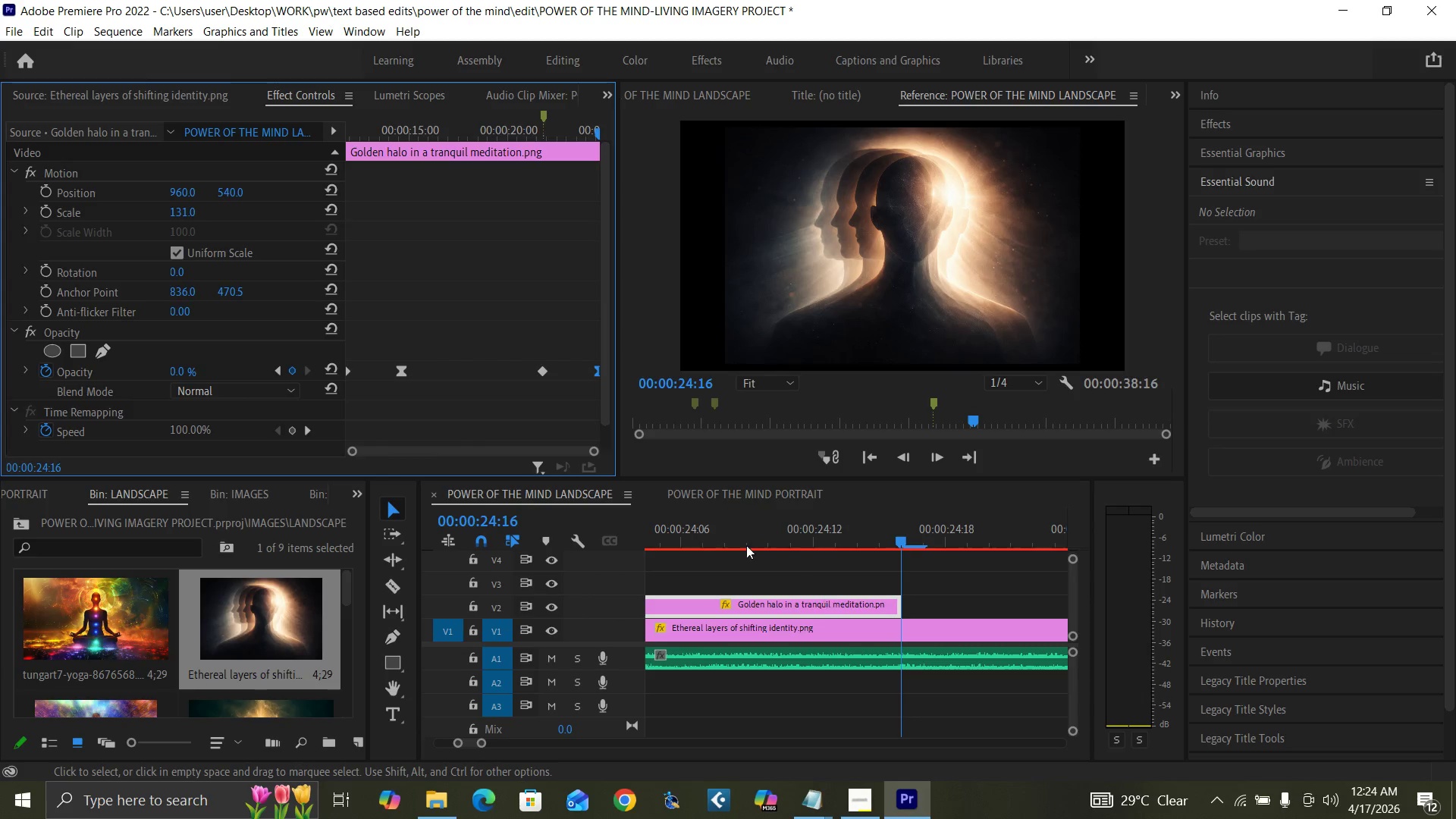 
left_click([727, 531])
 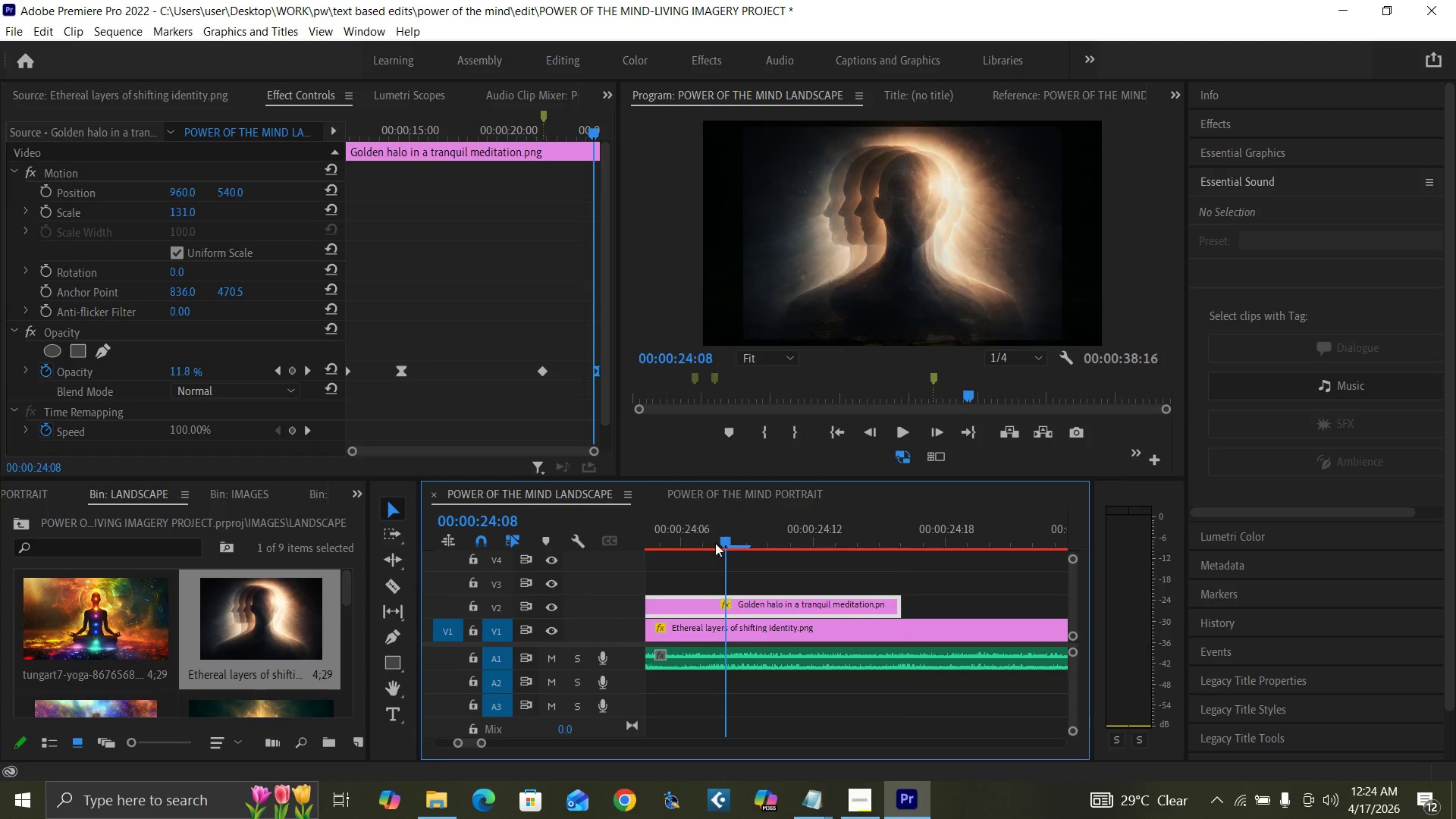 
key(Space)
 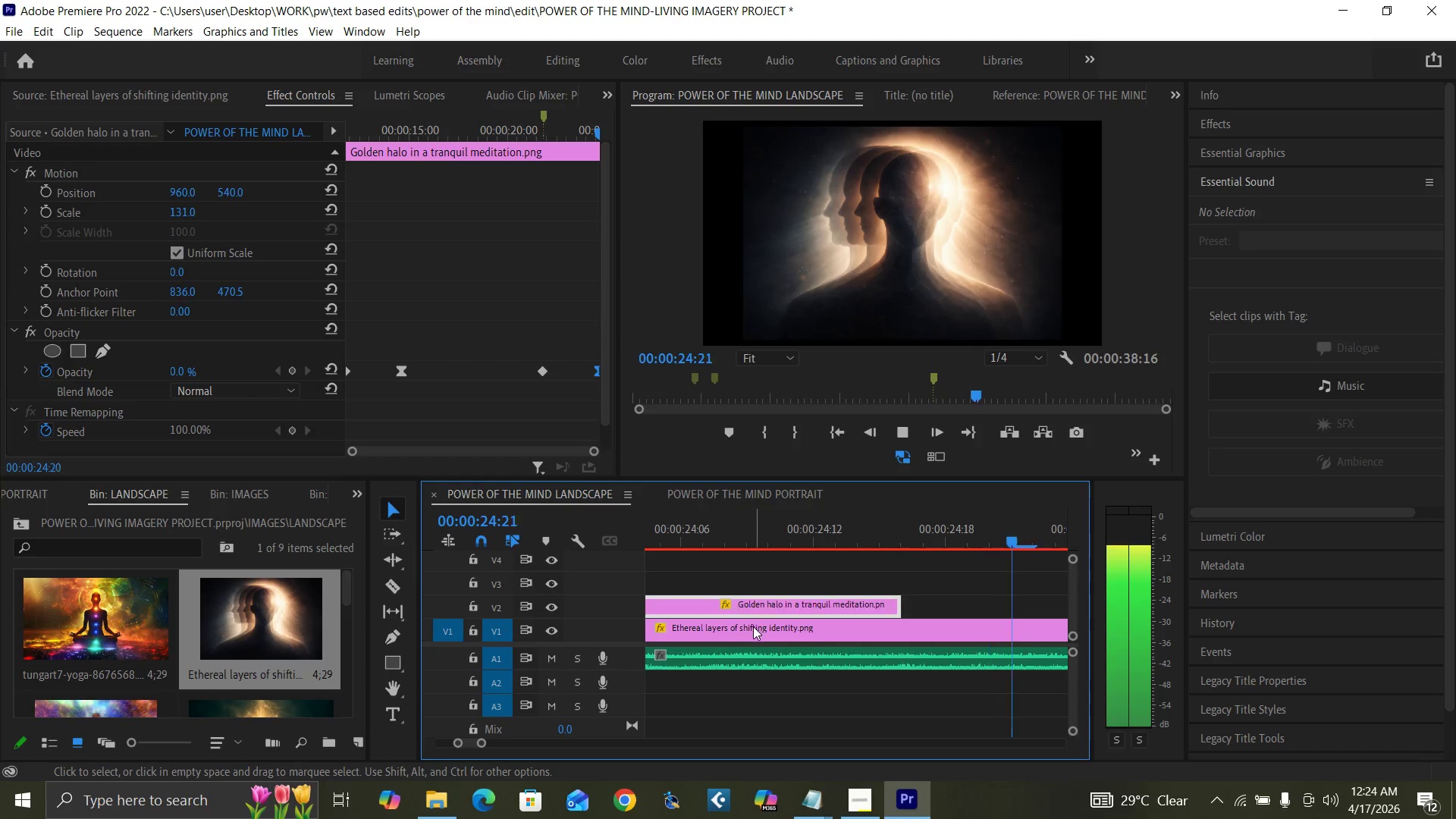 
key(Space)
 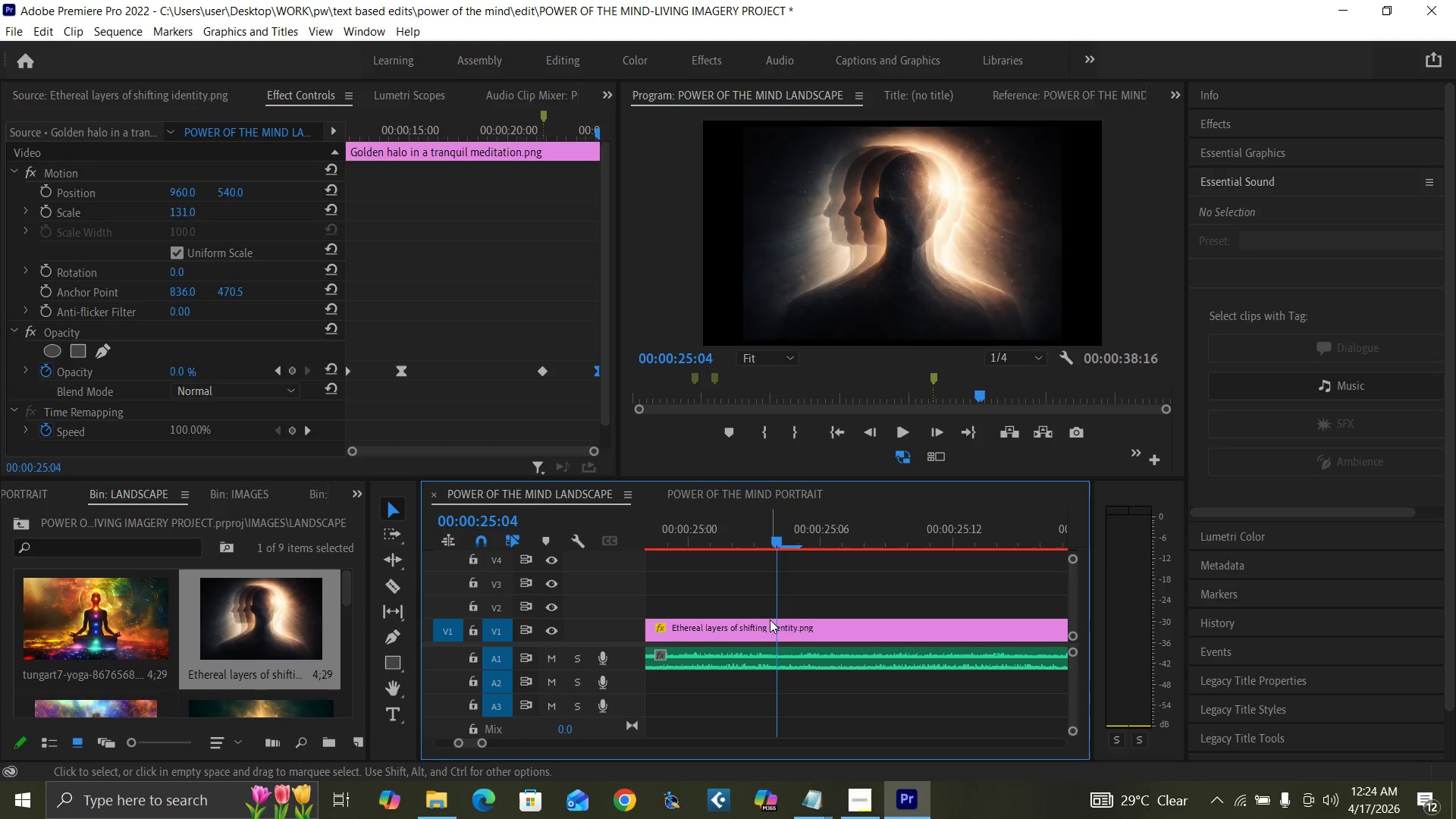 
key(Minus)
 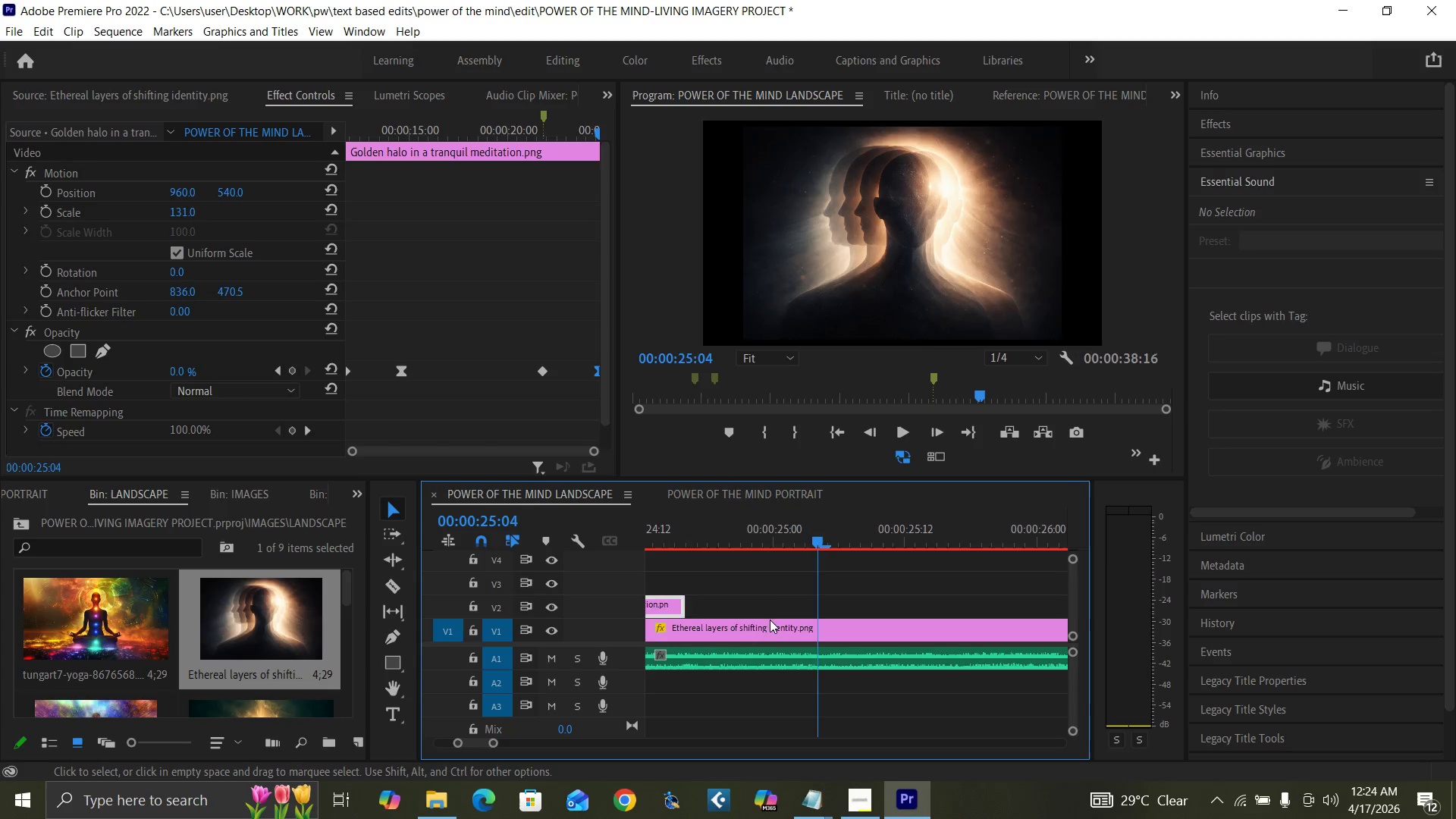 
key(Minus)
 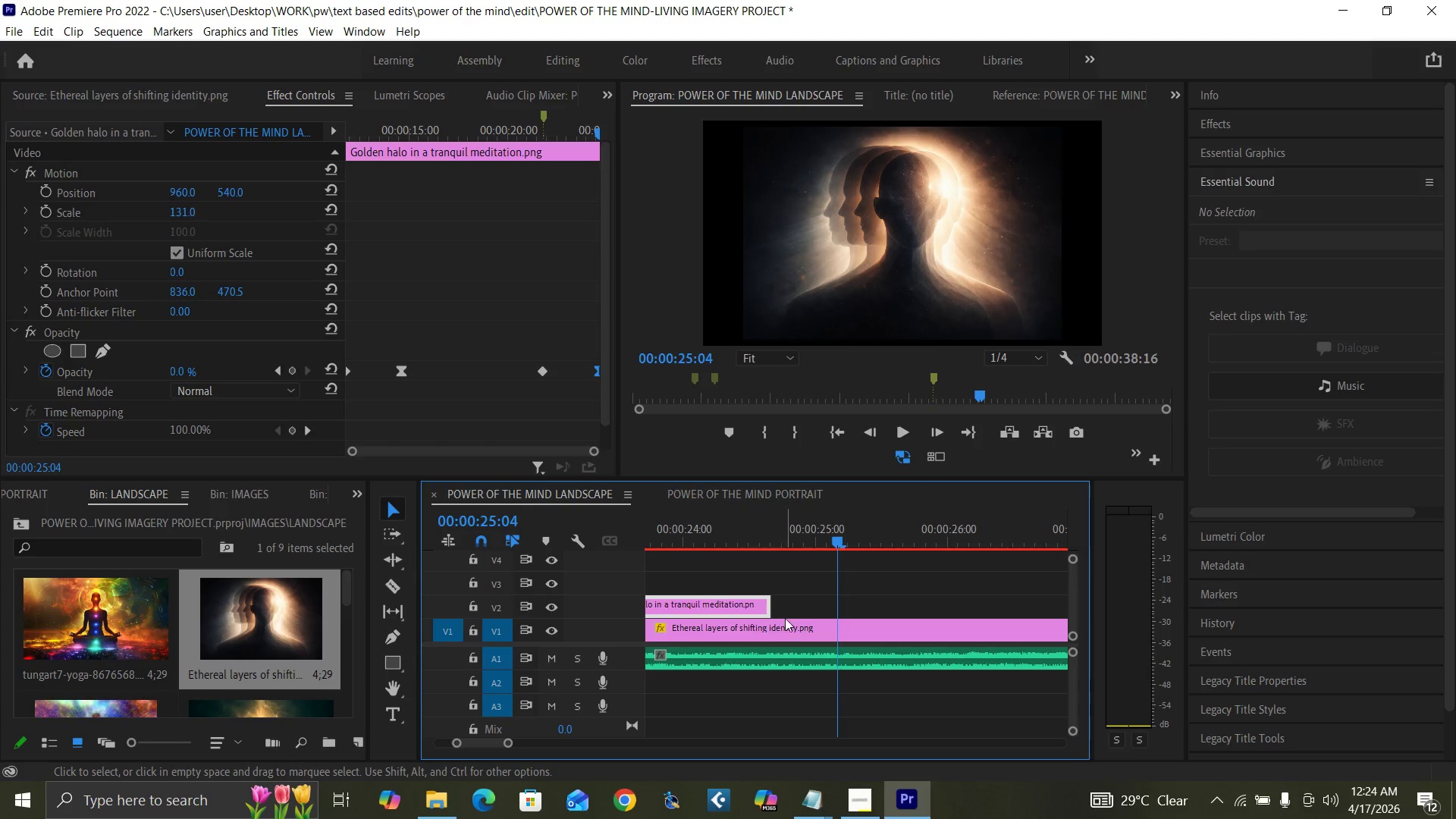 
key(Minus)
 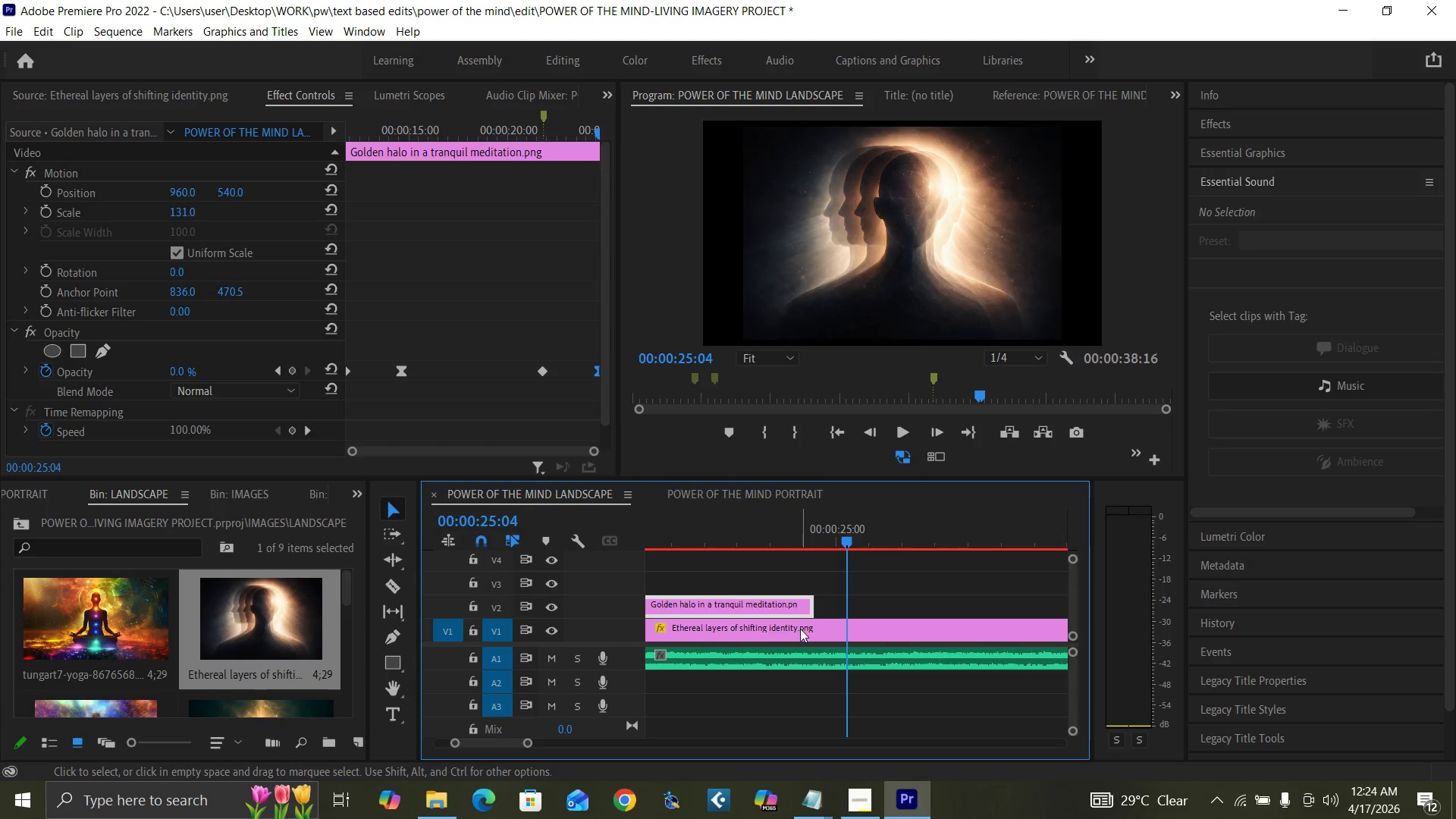 
left_click([800, 629])
 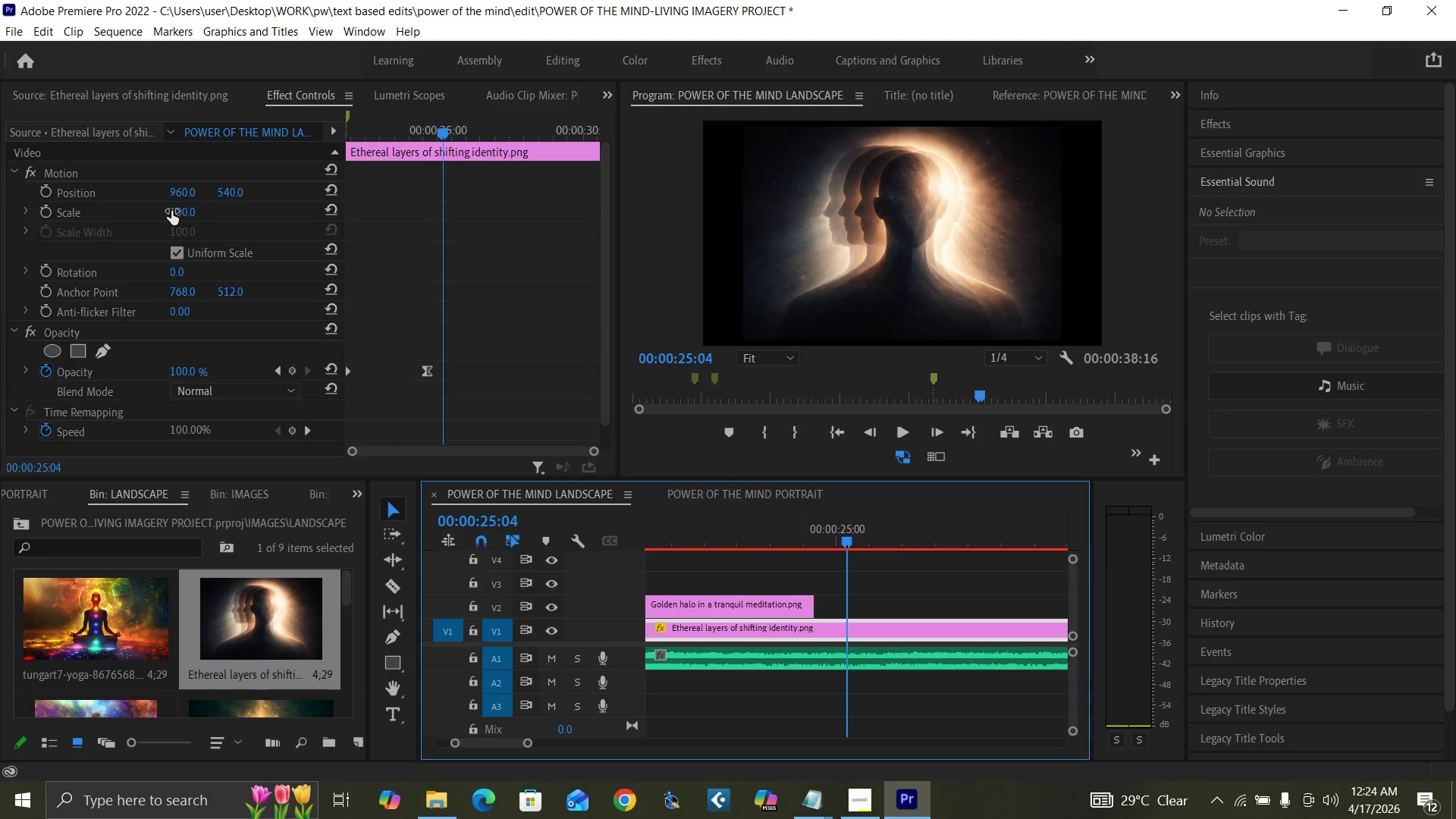 
type(131)
 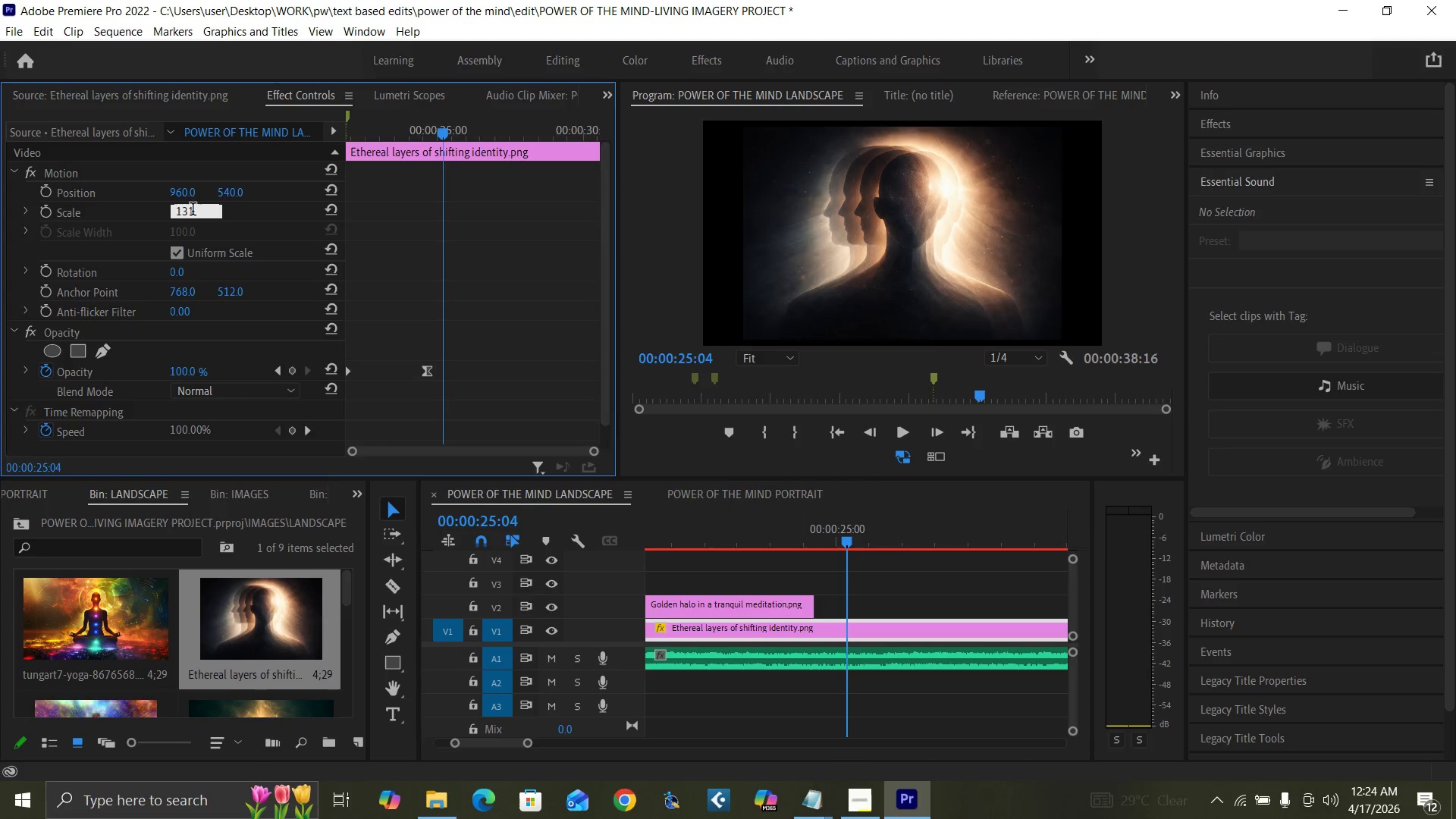 
key(Enter)
 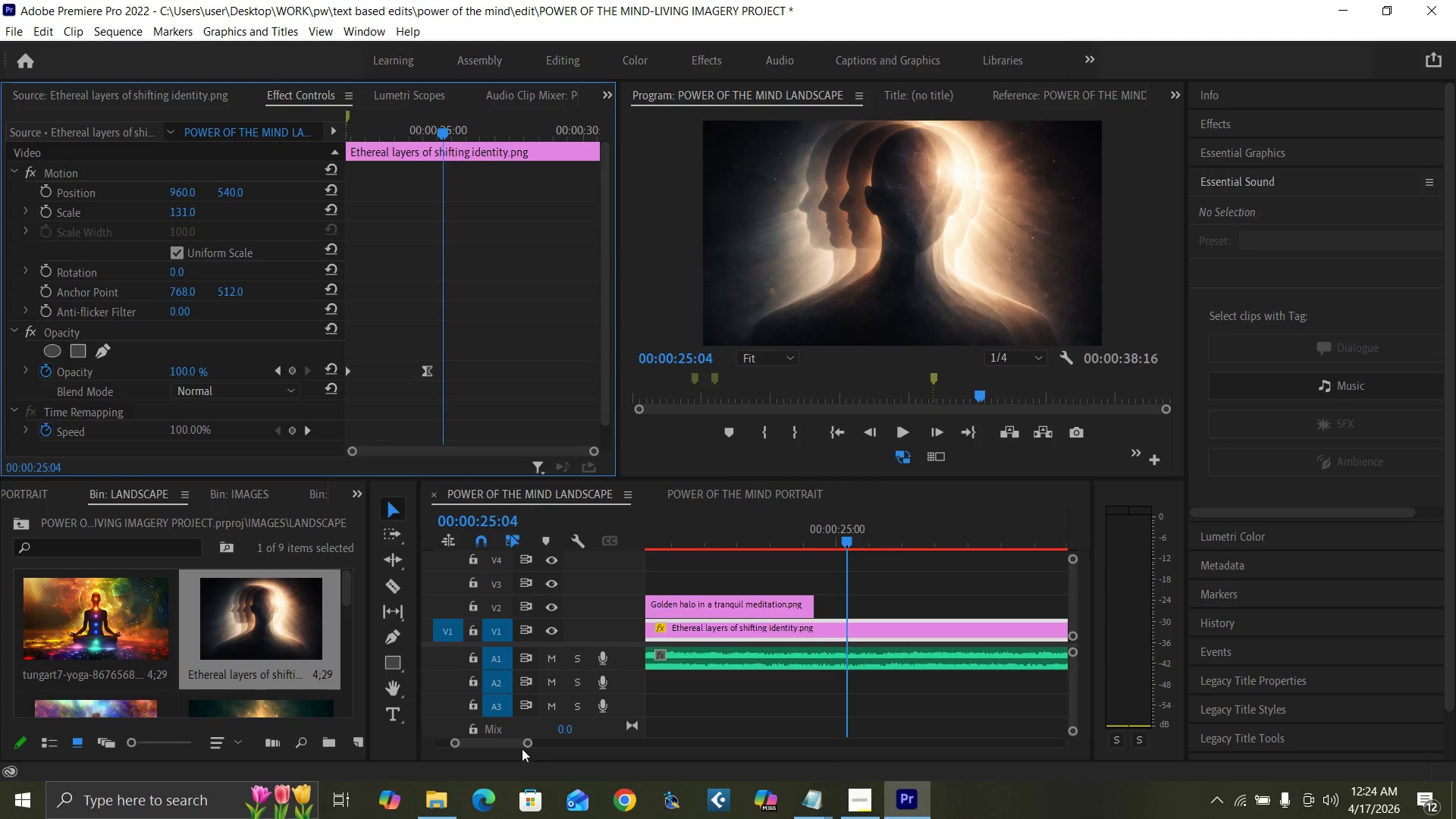 
left_click_drag(start_coordinate=[529, 745], to_coordinate=[569, 747])
 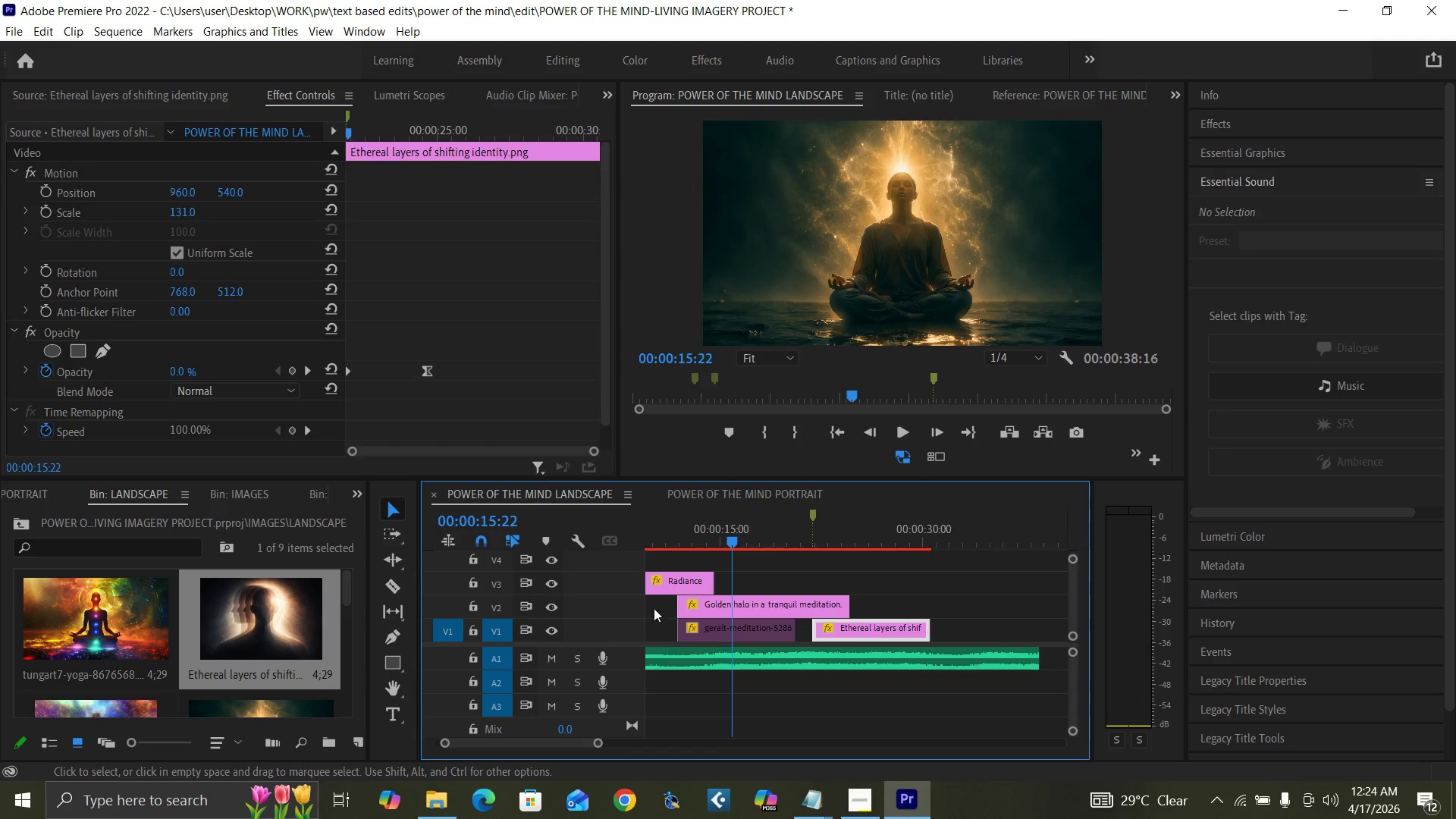 
key(Space)
 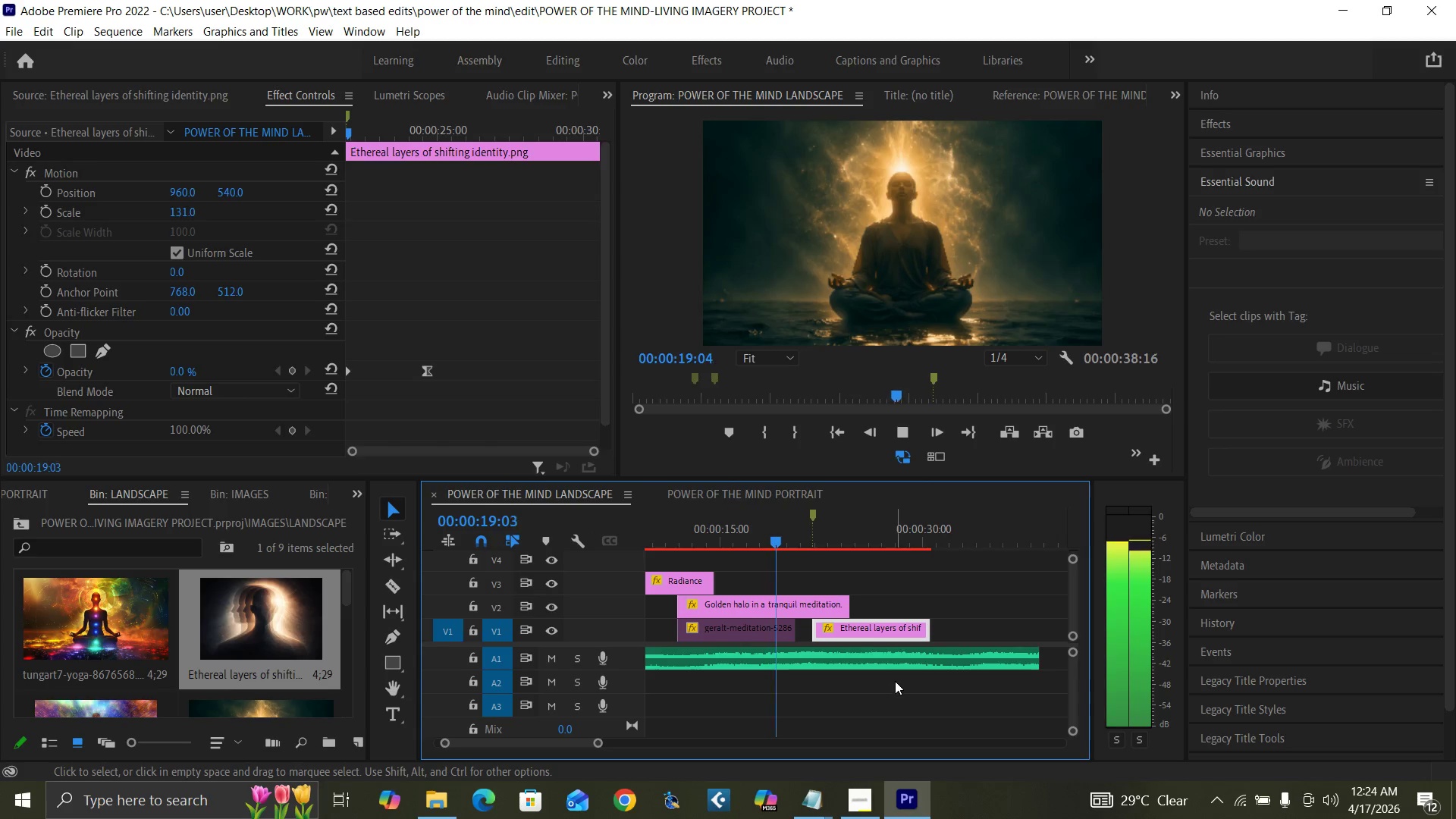 
wait(8.7)
 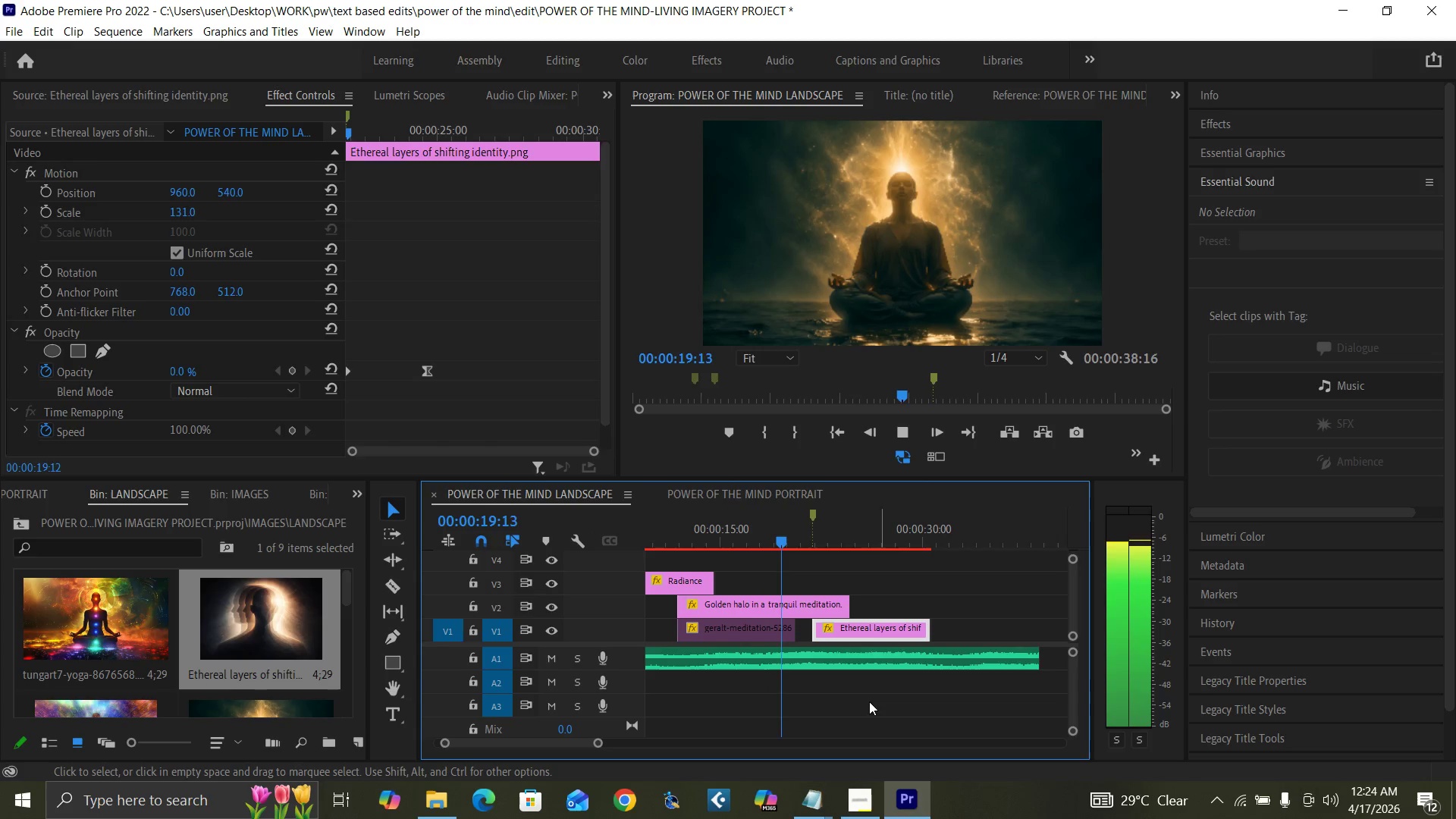 
key(Control+S)
 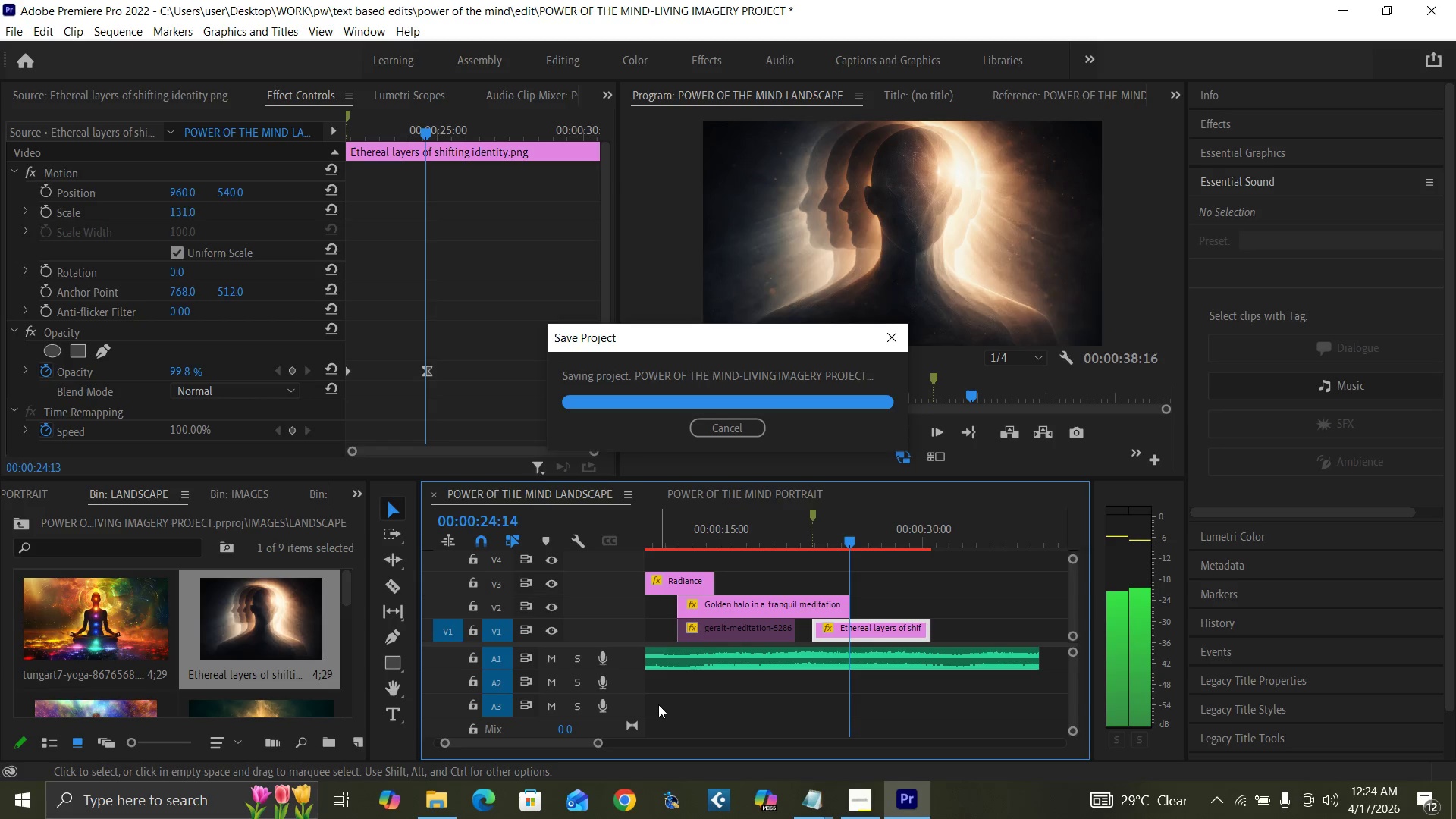 
key(Space)
 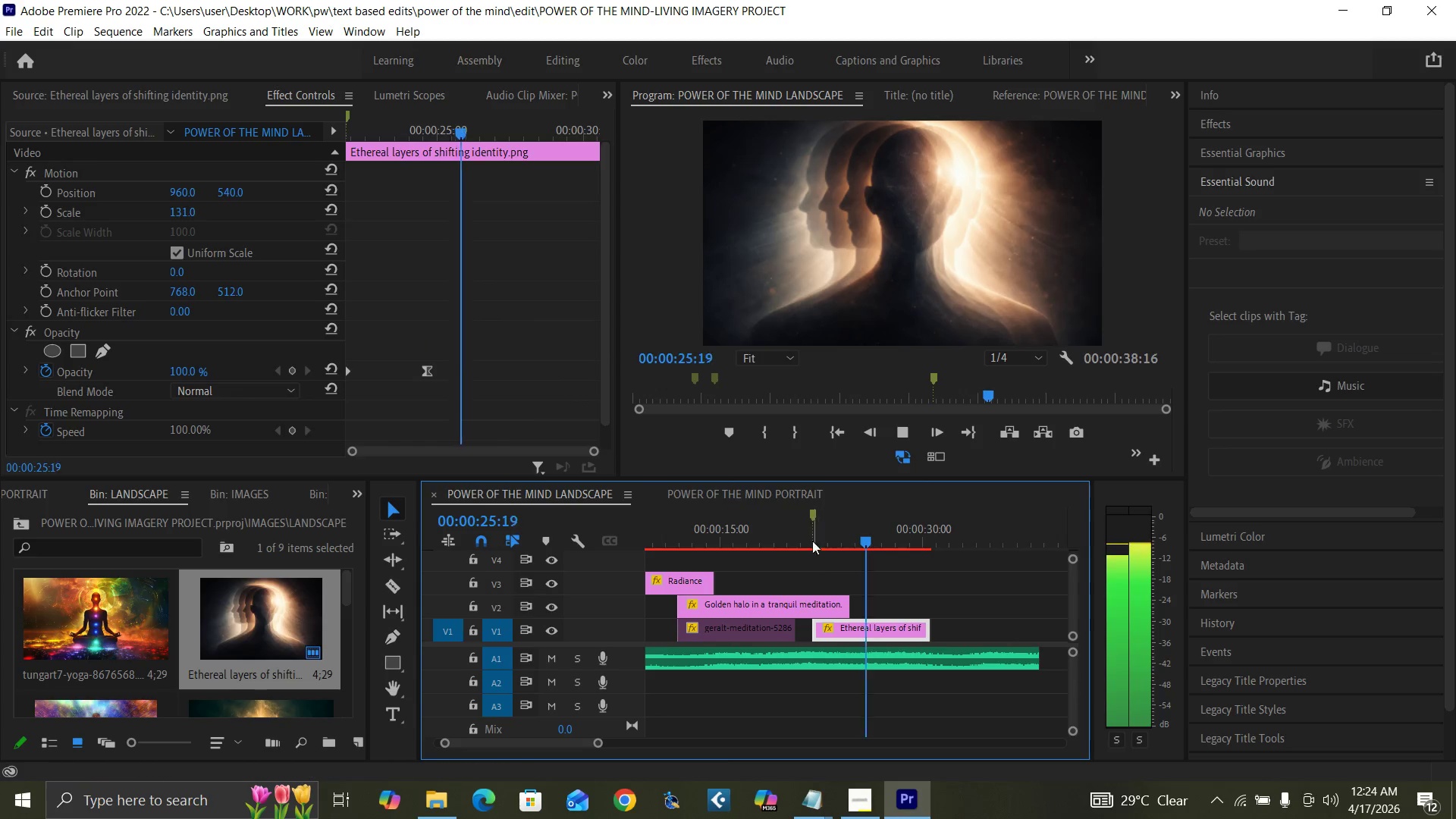 
left_click([811, 537])
 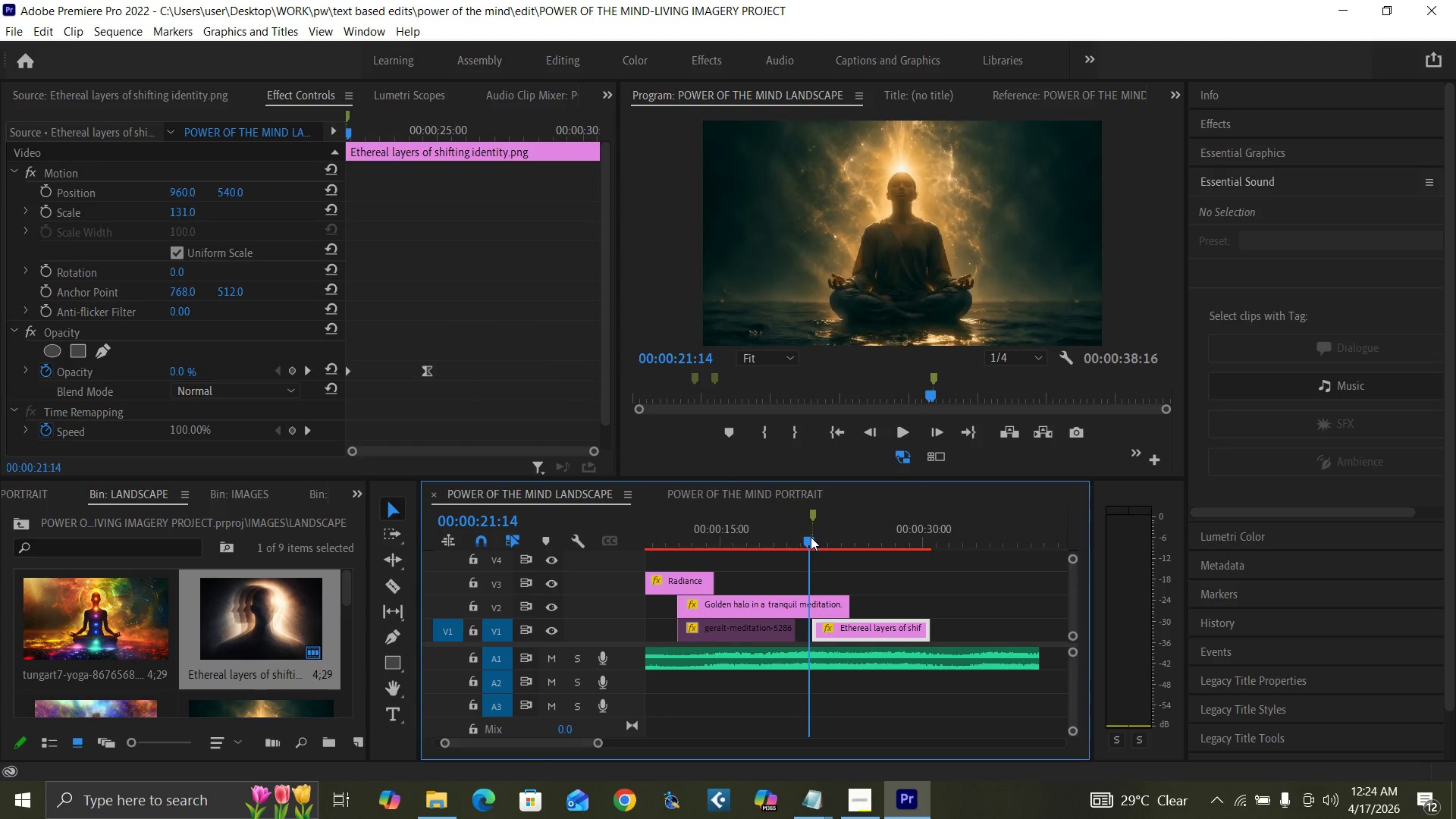 
key(Space)
 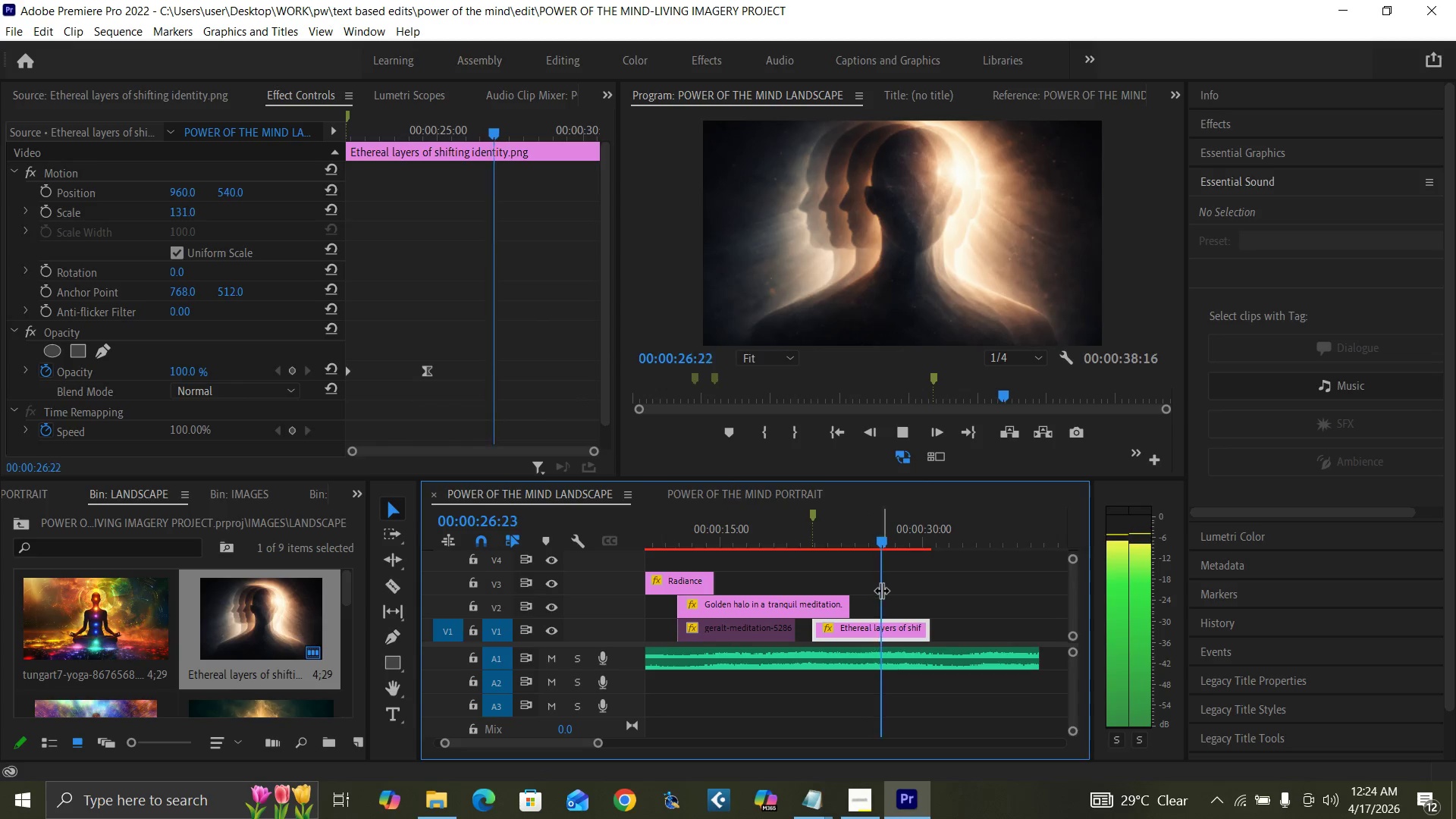 
wait(7.19)
 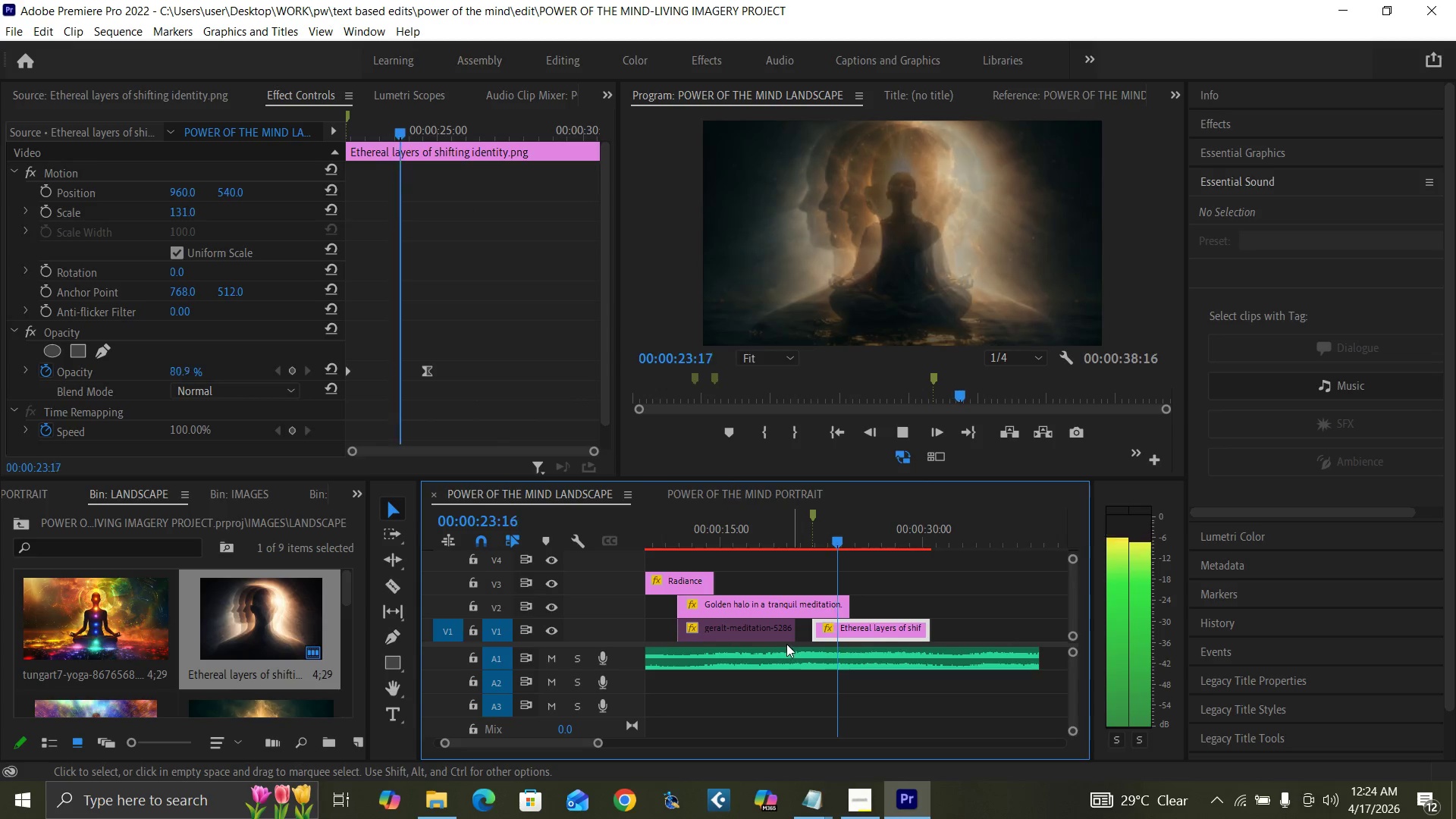 
mouse_move([839, 612])
 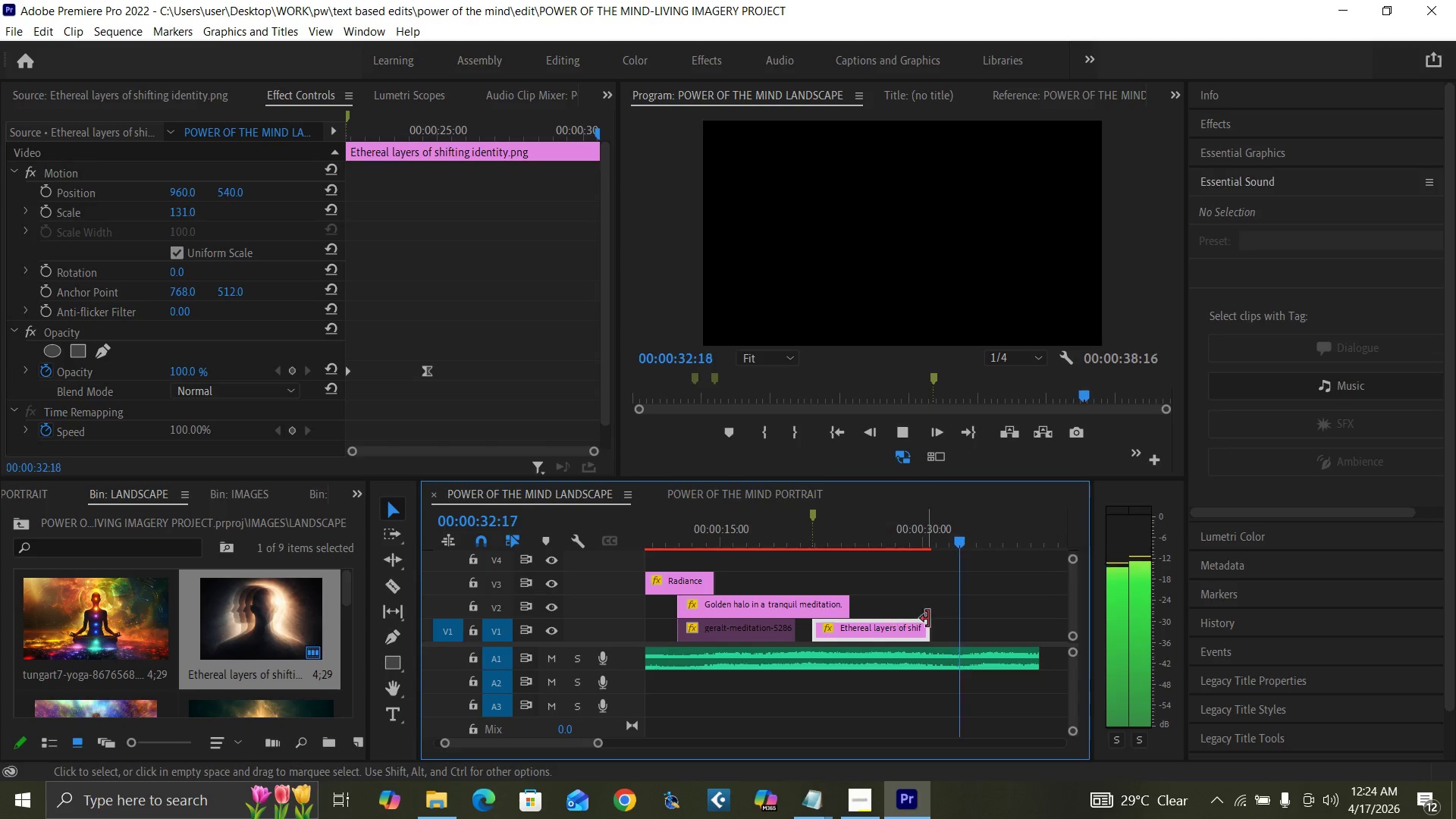 
key(Space)
 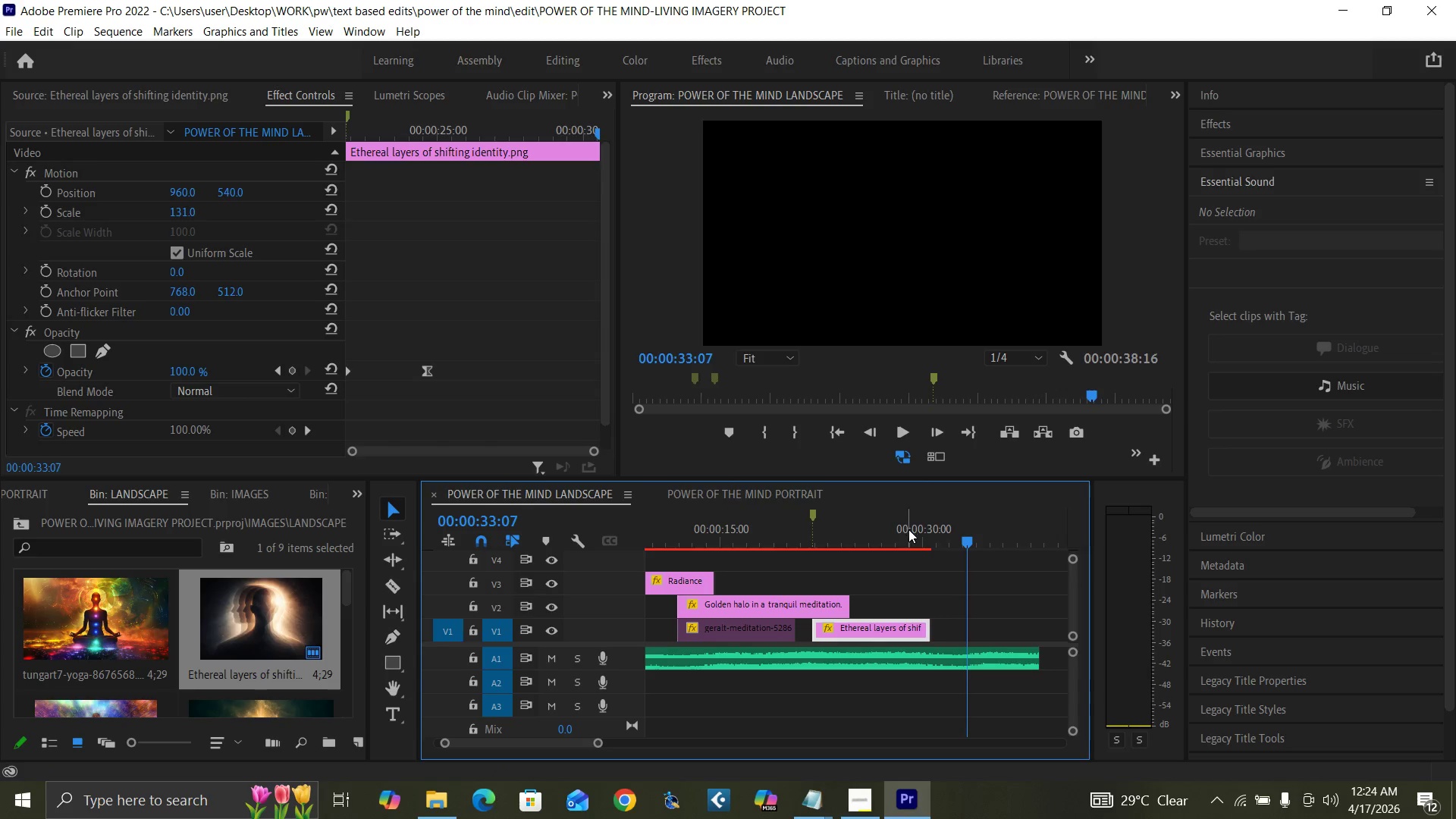 
key(Space)
 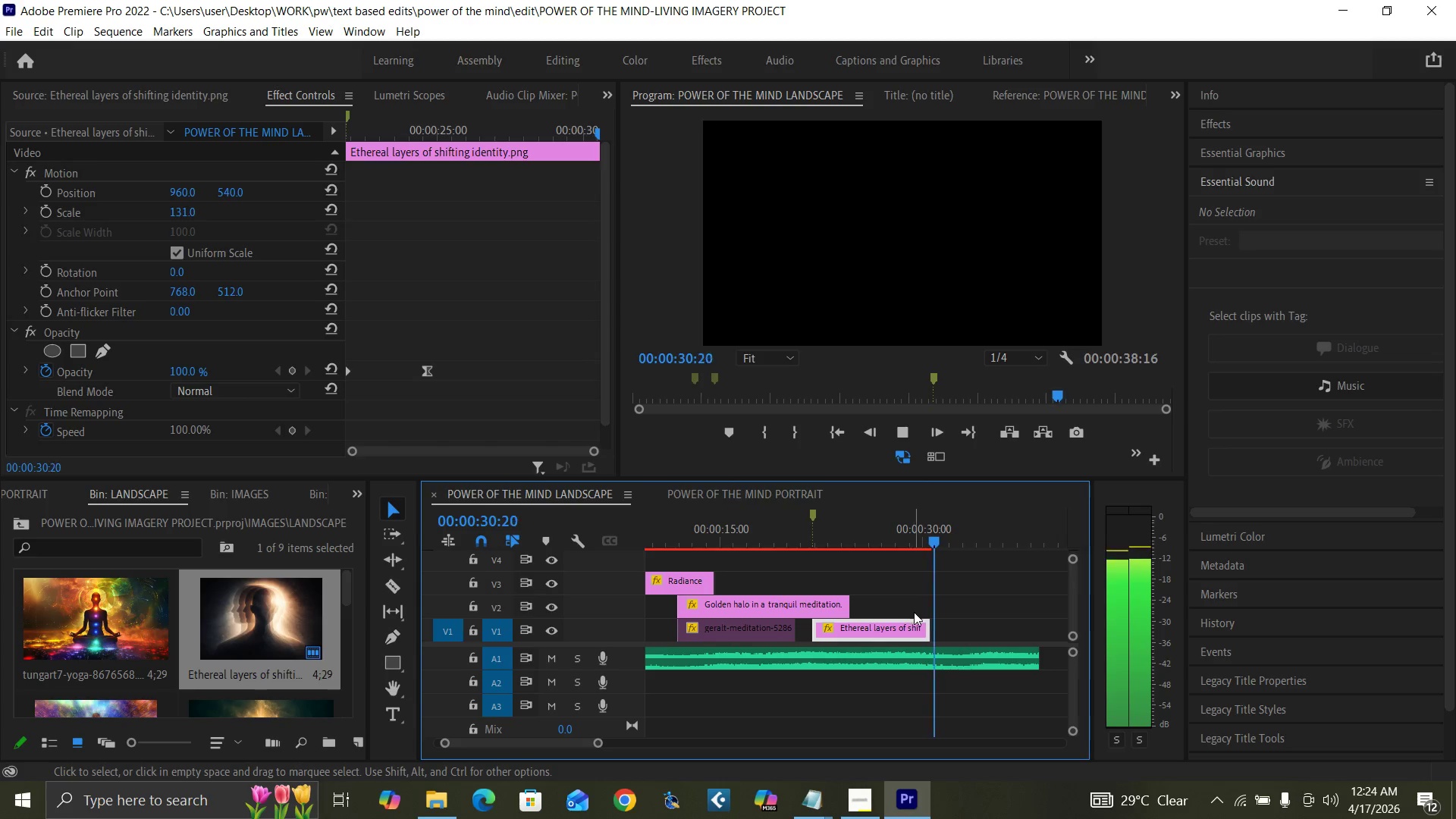 
key(Space)
 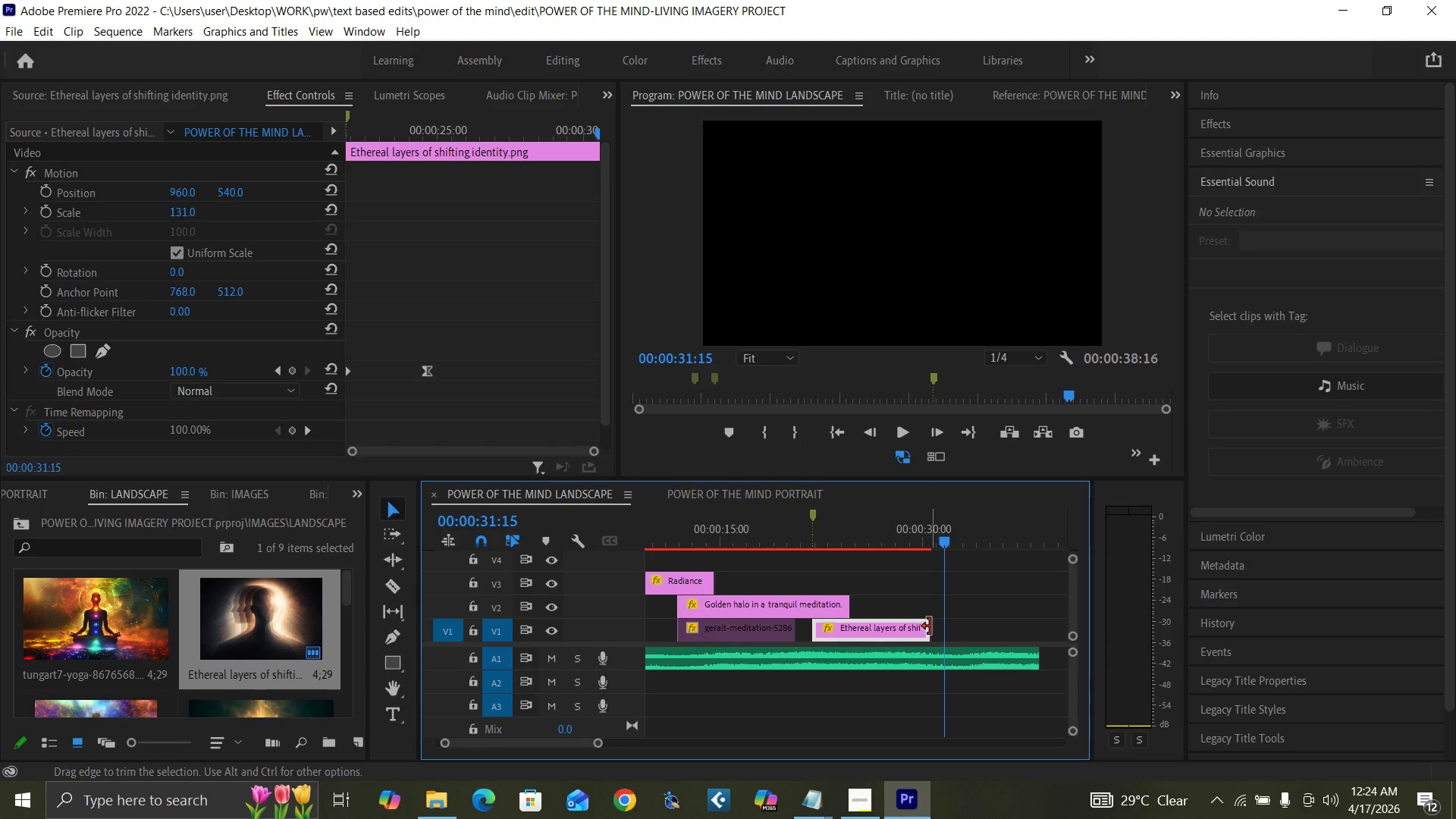 
left_click_drag(start_coordinate=[930, 626], to_coordinate=[942, 629])
 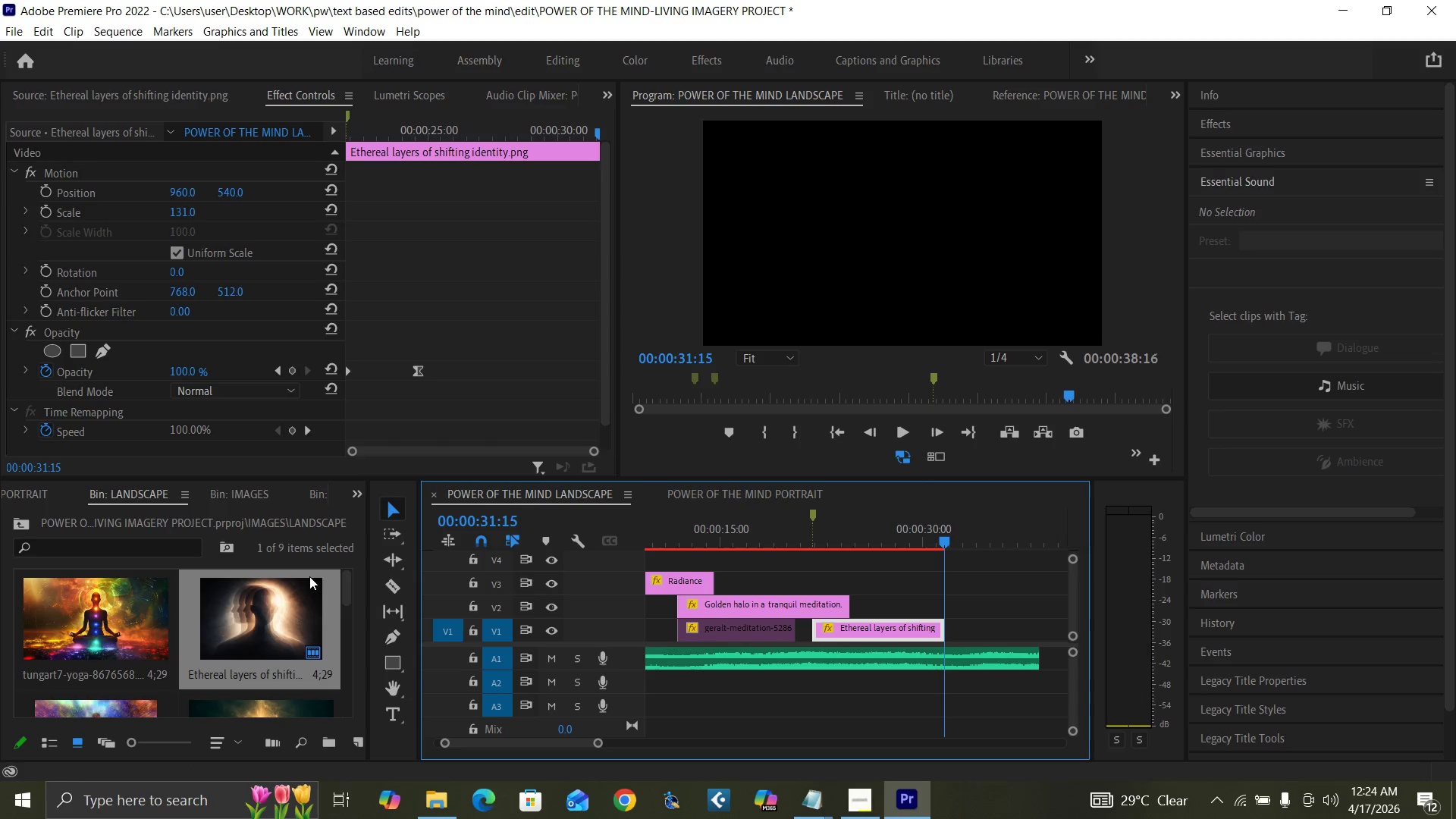 
left_click_drag(start_coordinate=[348, 592], to_coordinate=[347, 616])
 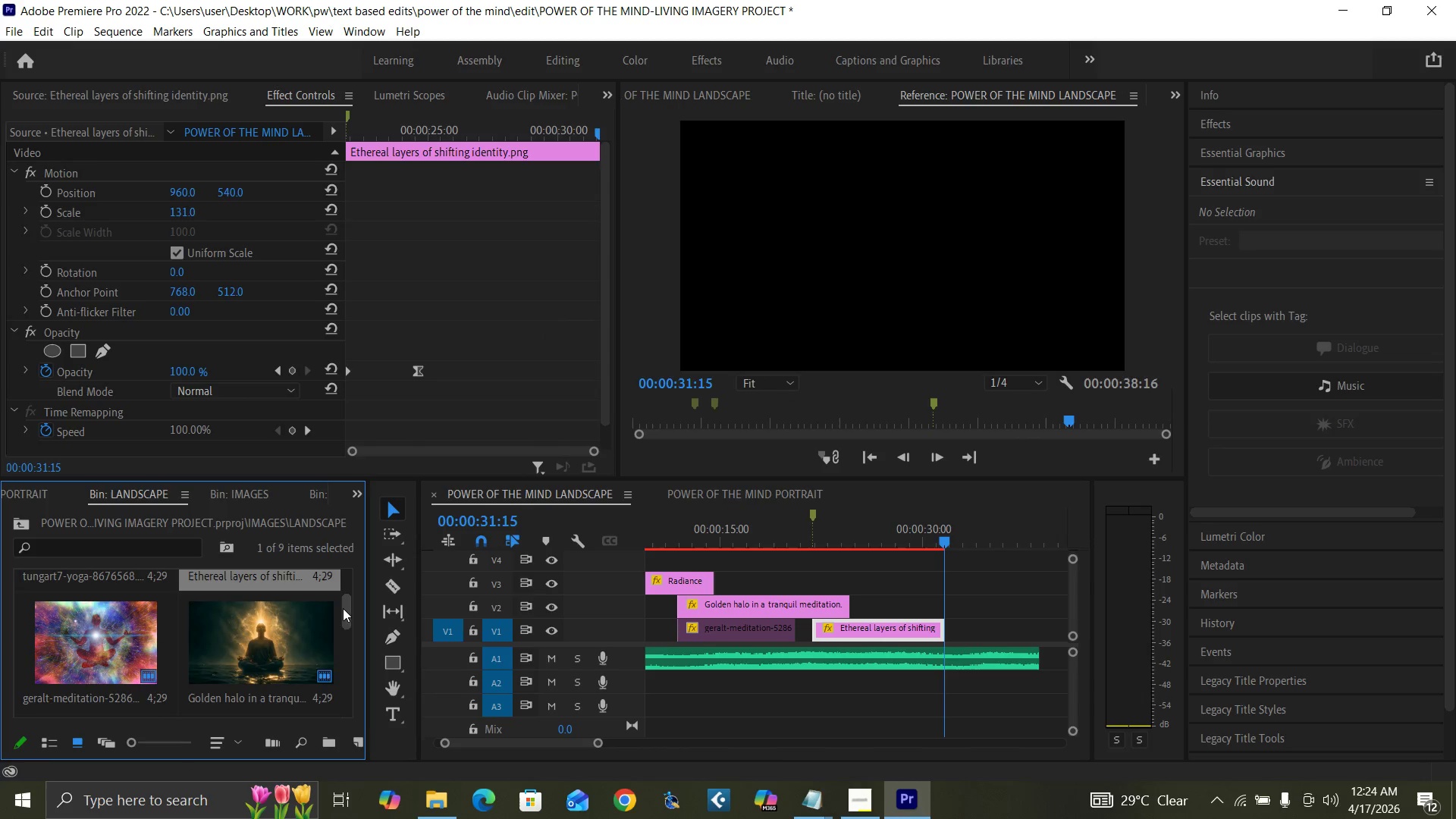 
left_click_drag(start_coordinate=[344, 609], to_coordinate=[362, 582])
 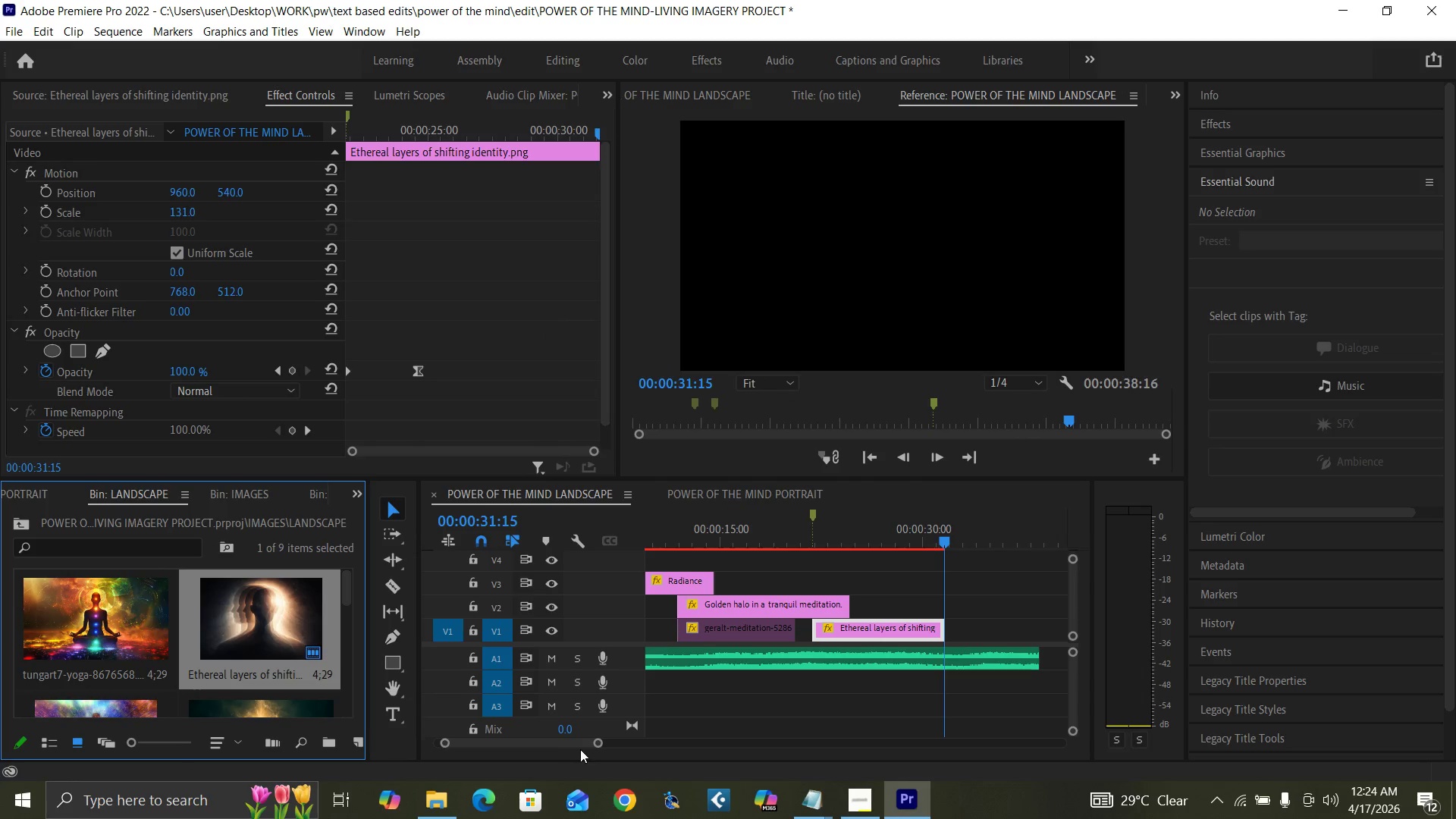 
left_click_drag(start_coordinate=[600, 745], to_coordinate=[632, 755])
 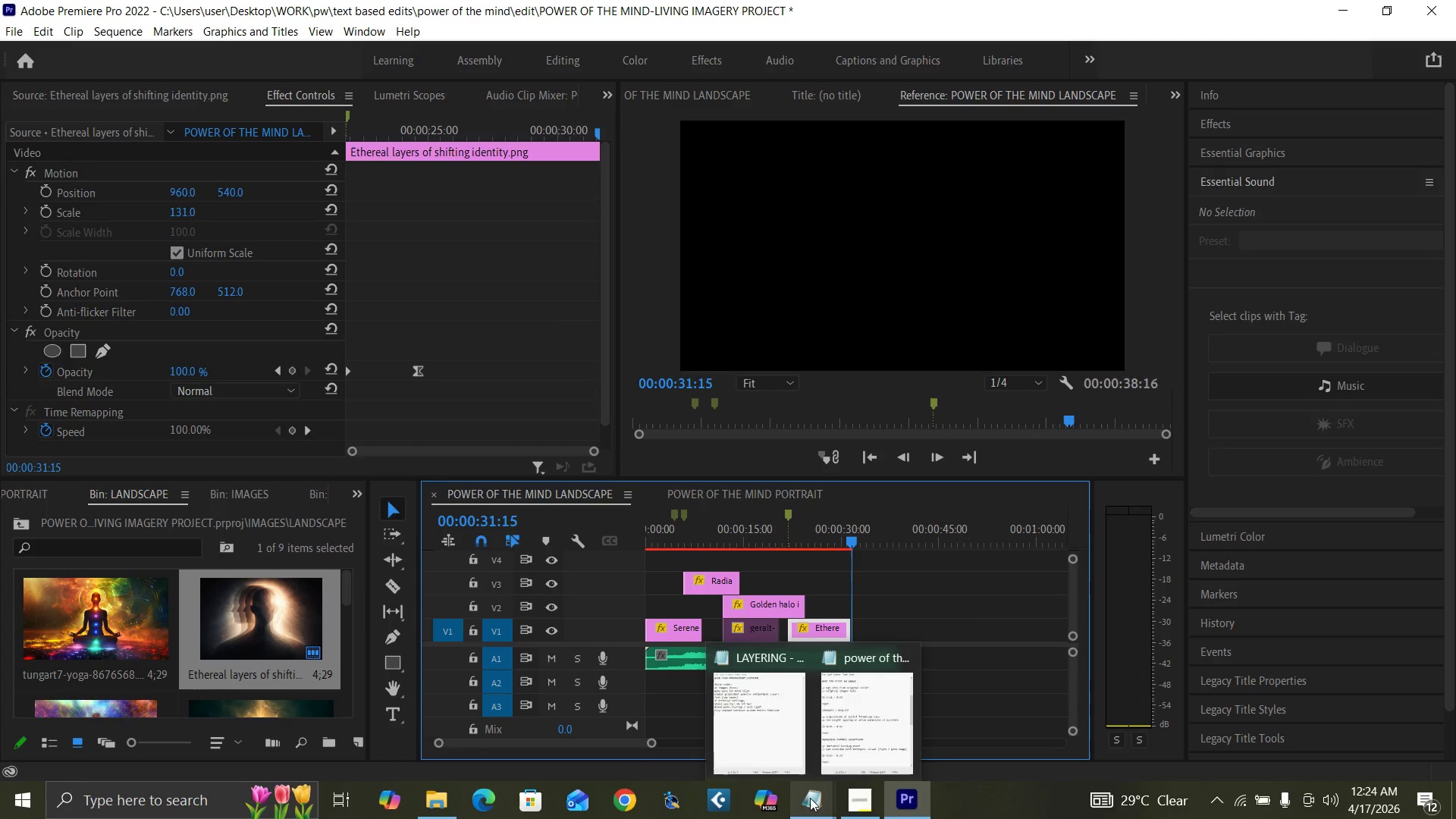 
left_click([854, 758])
 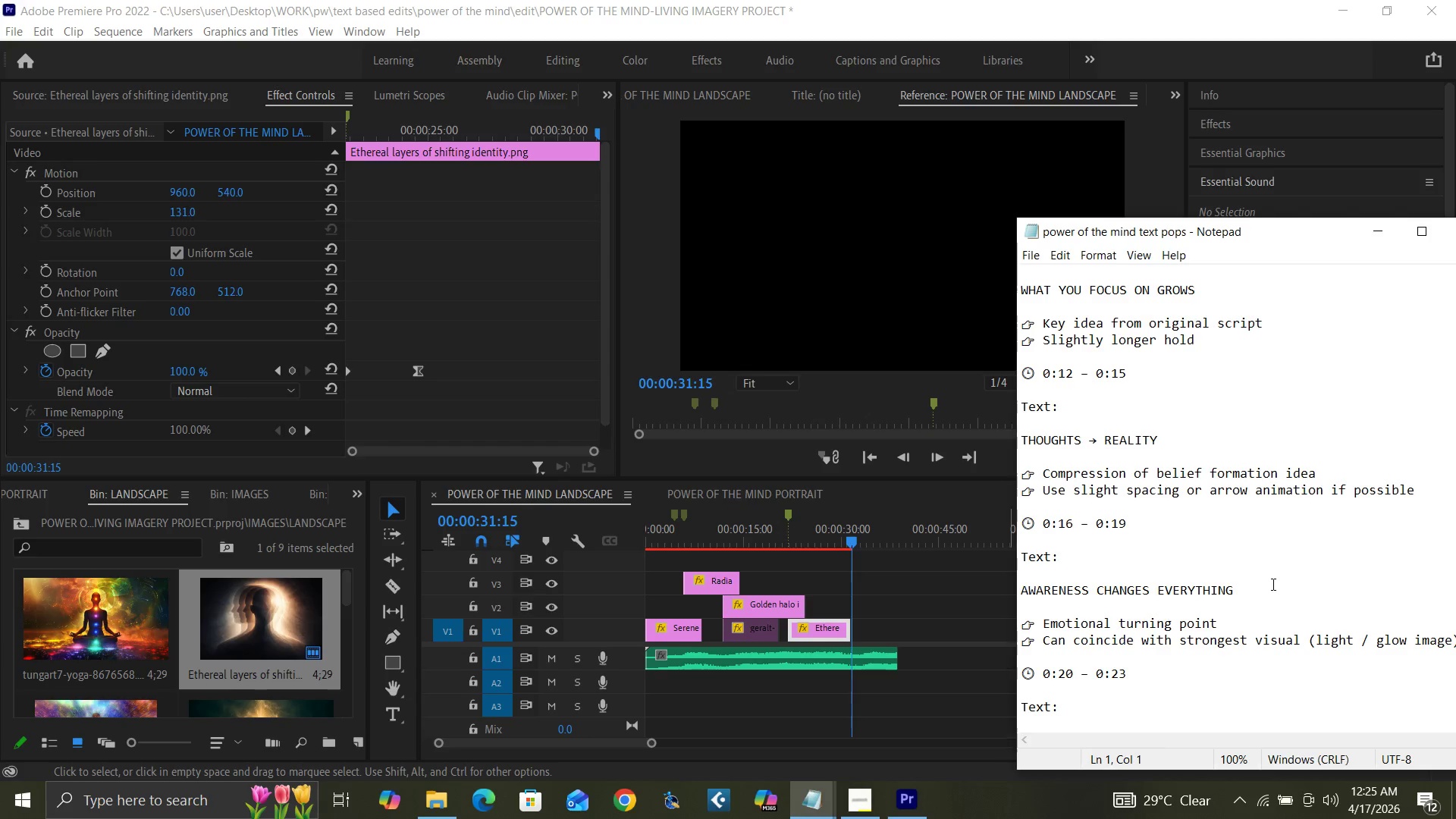 
scroll: coordinate [1272, 573], scroll_direction: down, amount: 16.0
 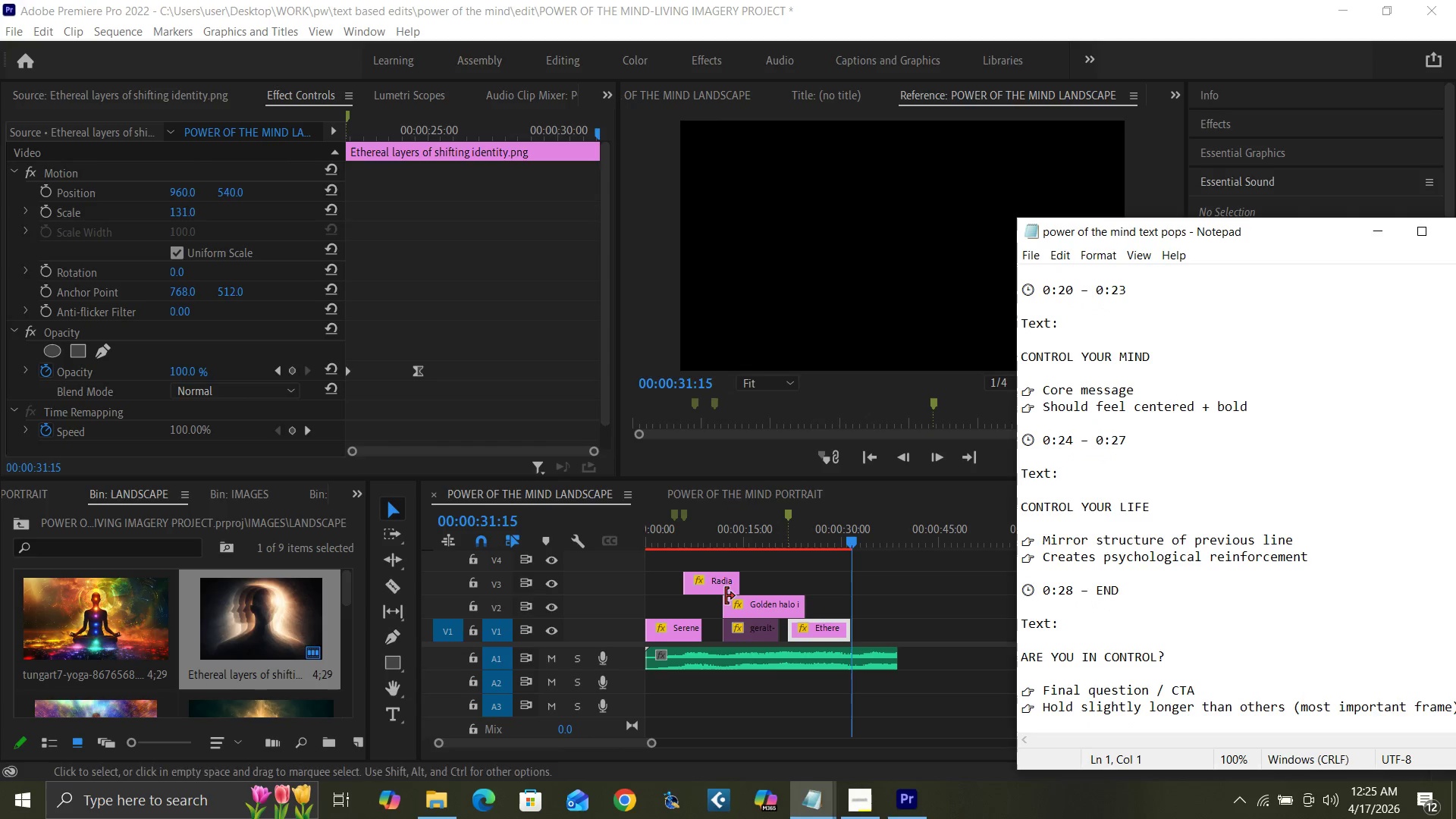 
wait(6.78)
 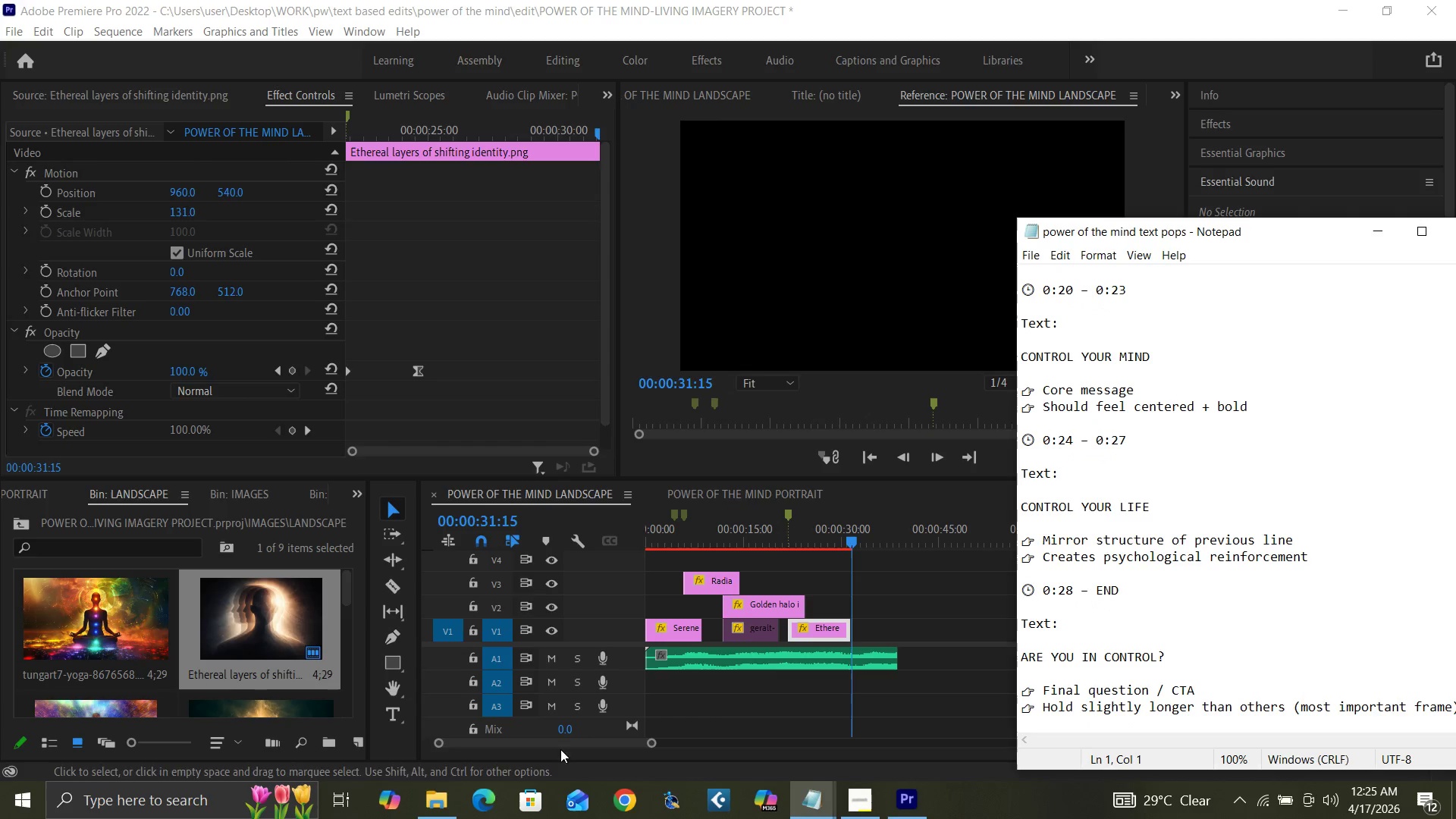 
scroll: coordinate [1128, 372], scroll_direction: up, amount: 5.0
 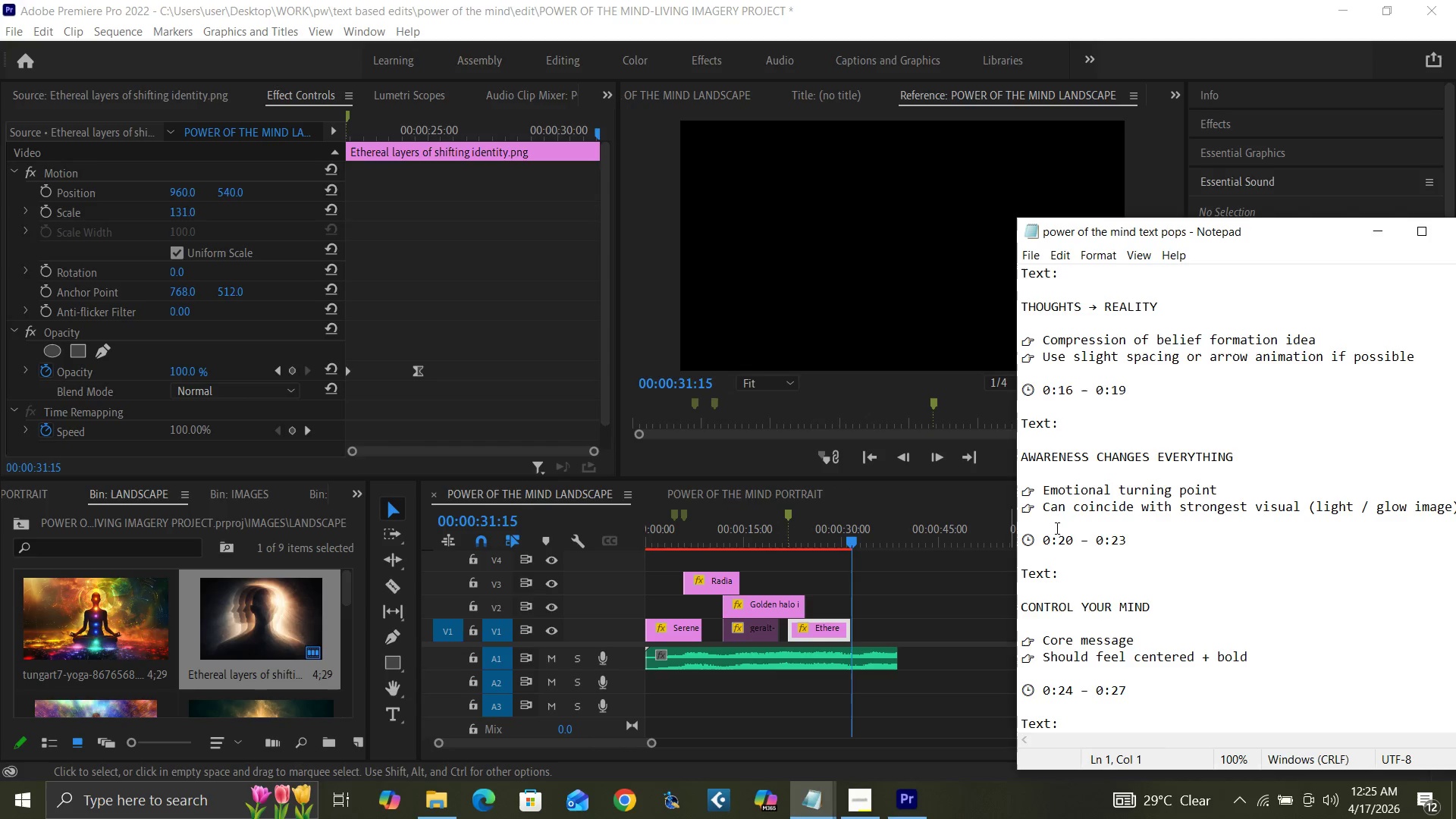 
wait(18.44)
 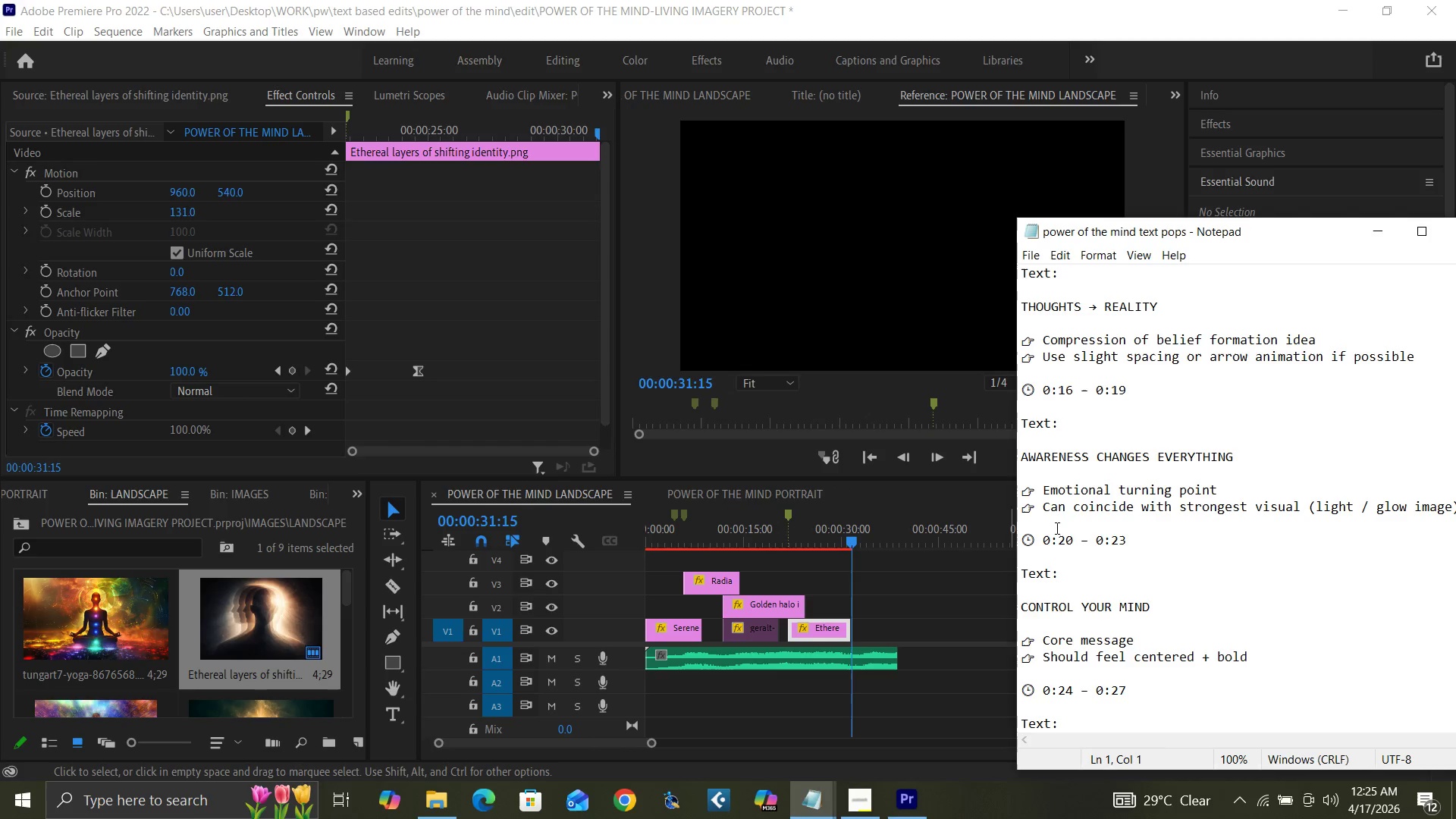 
left_click_drag(start_coordinate=[348, 585], to_coordinate=[346, 672])
 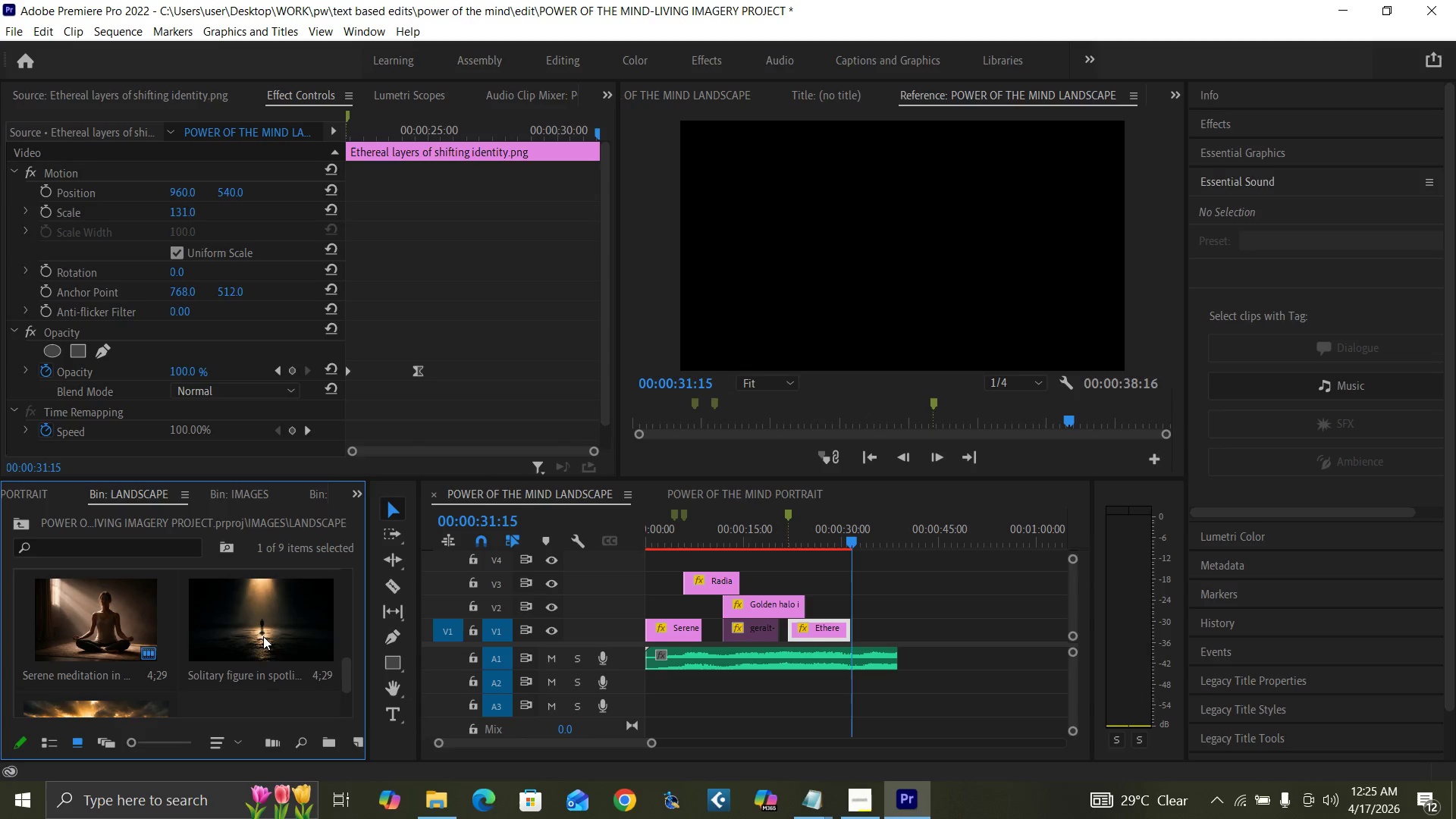 
double_click([263, 636])
 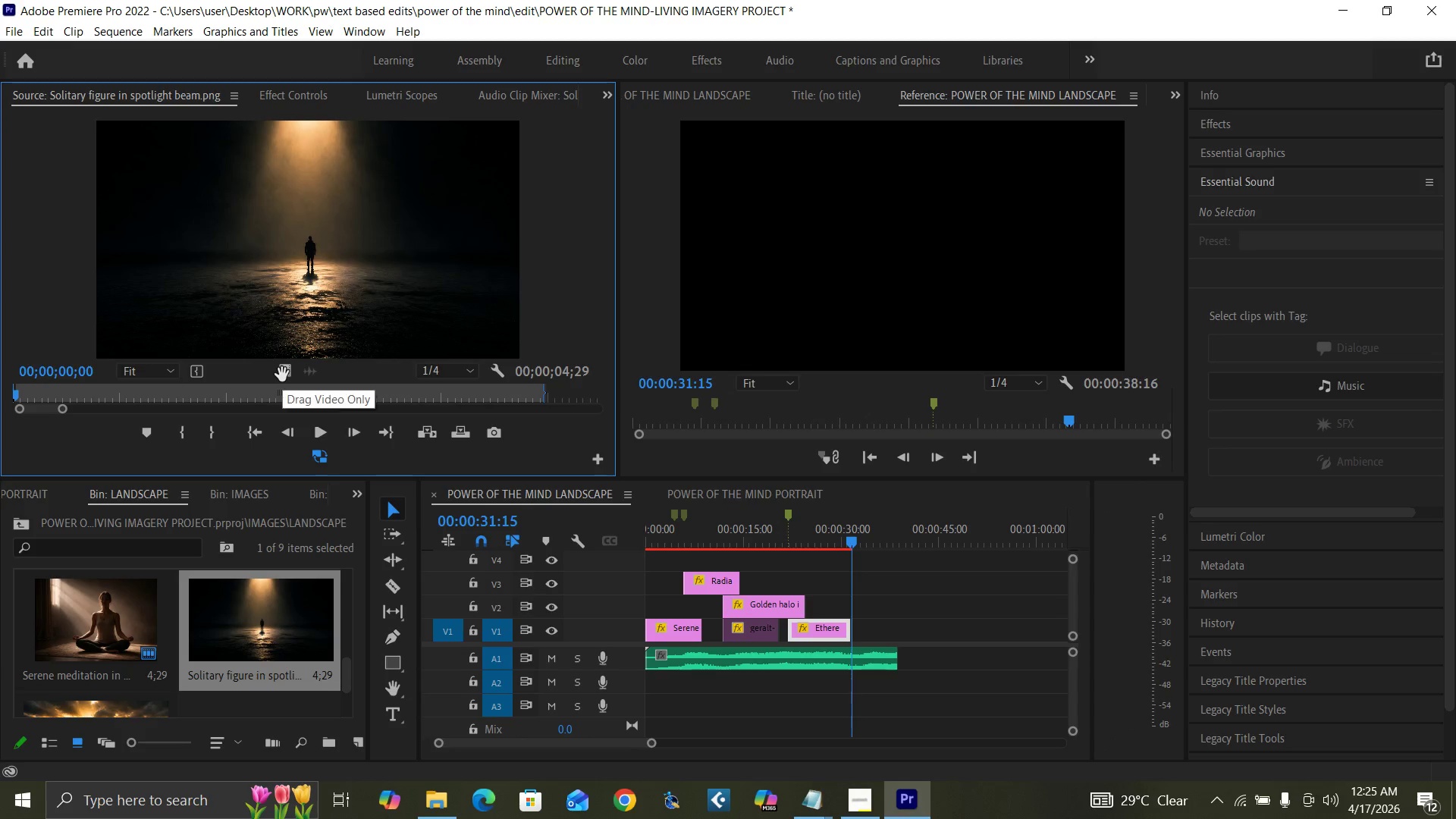 
left_click_drag(start_coordinate=[282, 375], to_coordinate=[852, 607])
 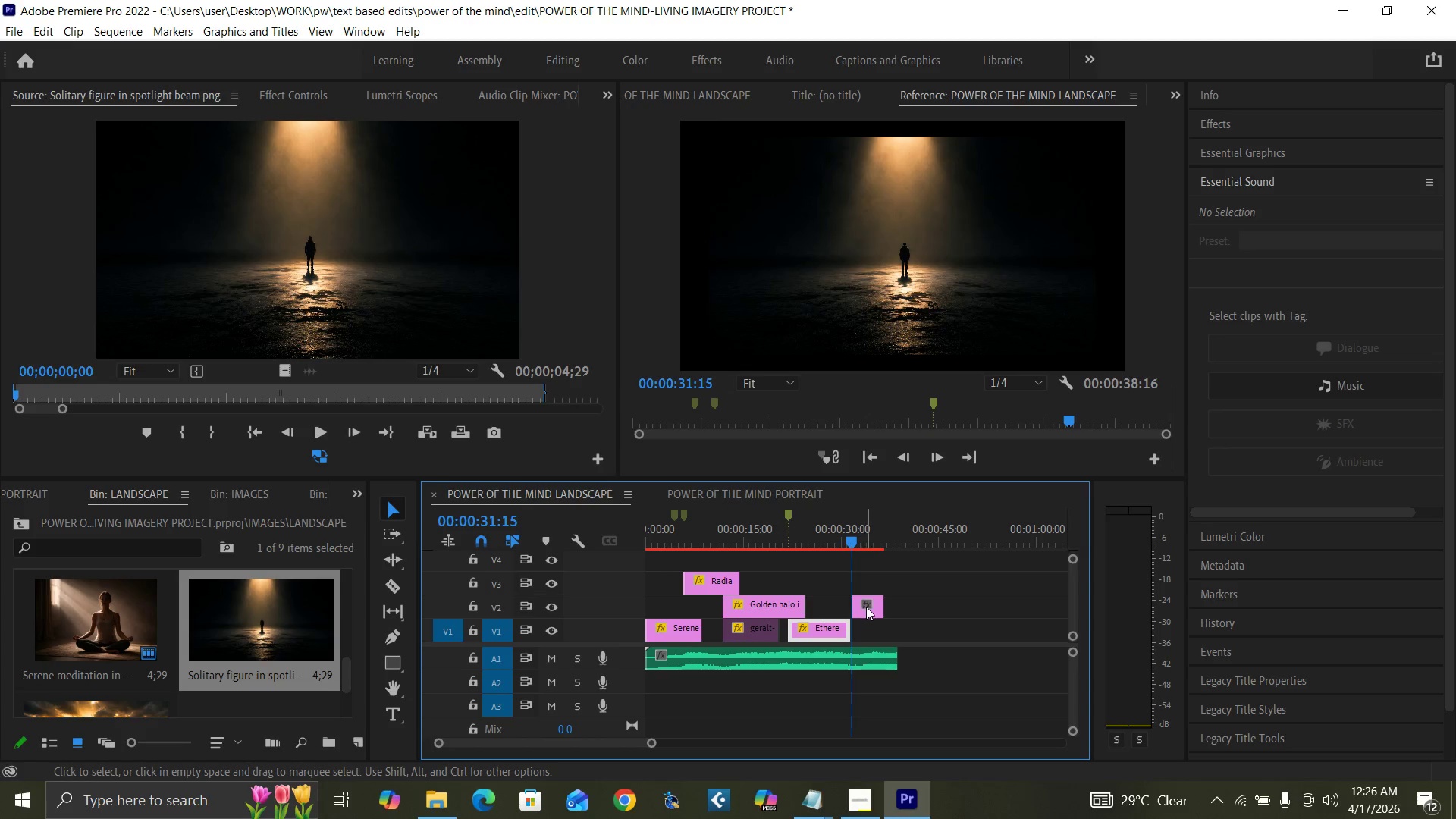 
left_click([868, 607])
 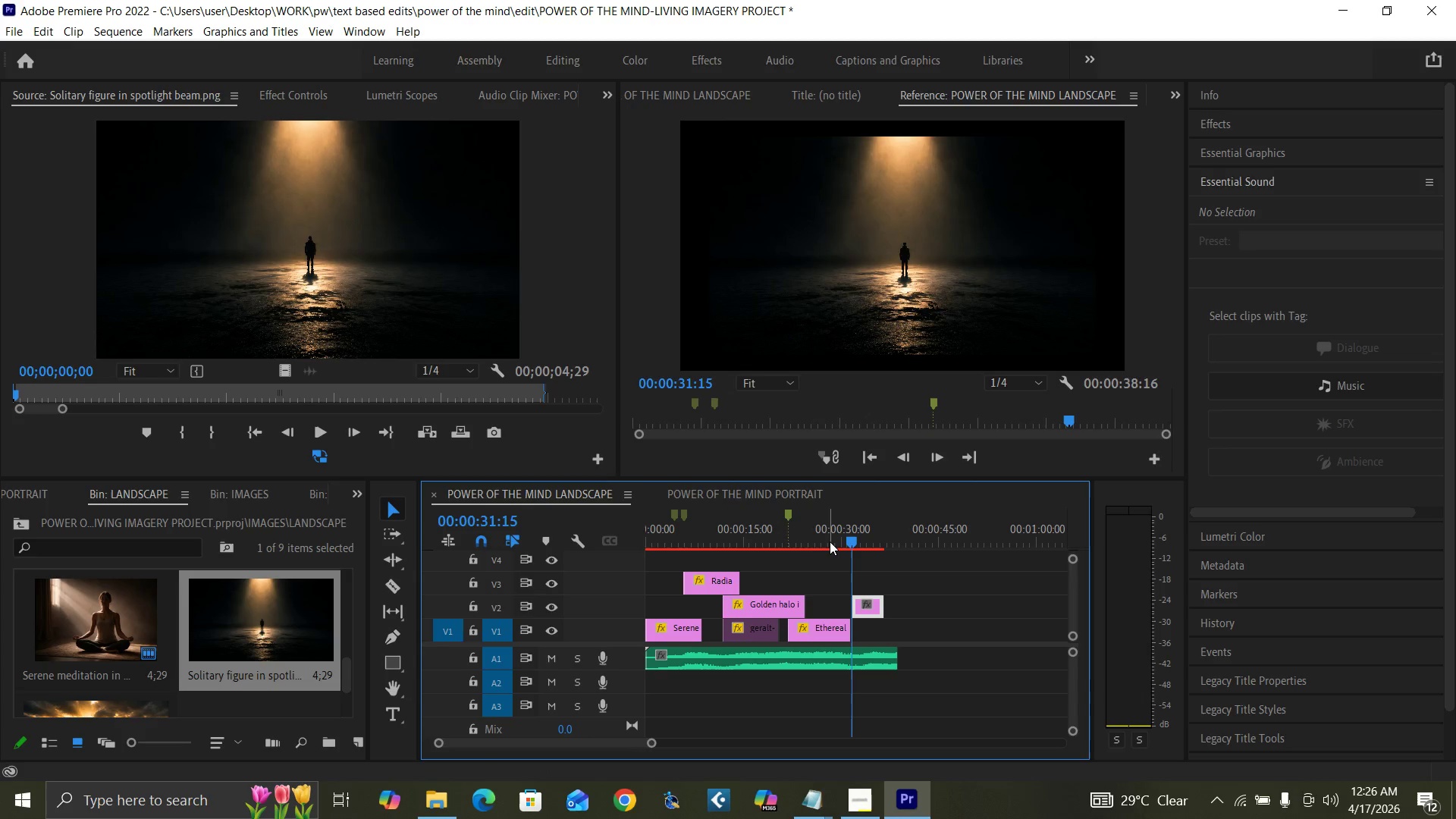 
left_click_drag(start_coordinate=[834, 541], to_coordinate=[843, 545])
 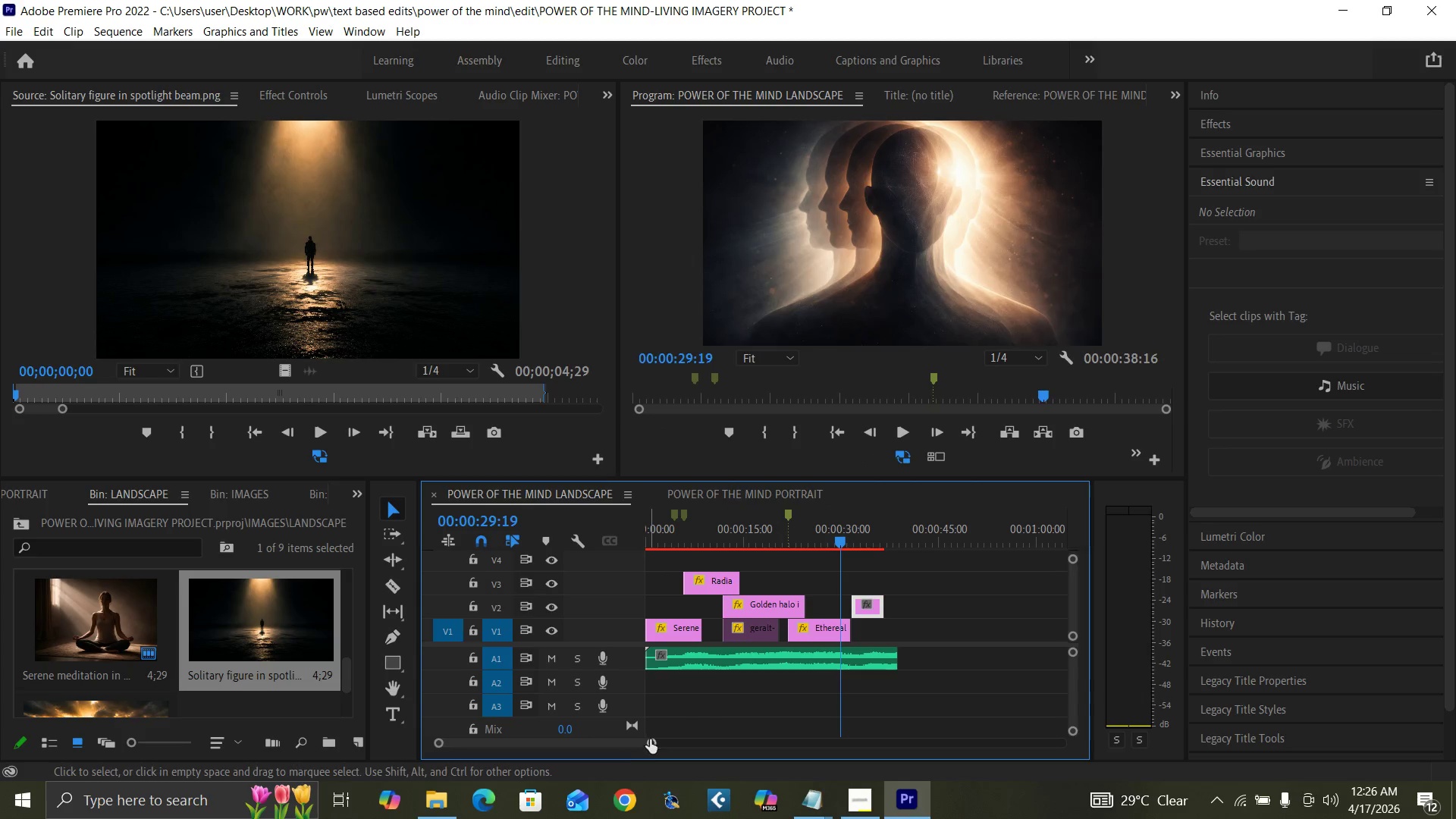 
left_click_drag(start_coordinate=[651, 743], to_coordinate=[621, 743])
 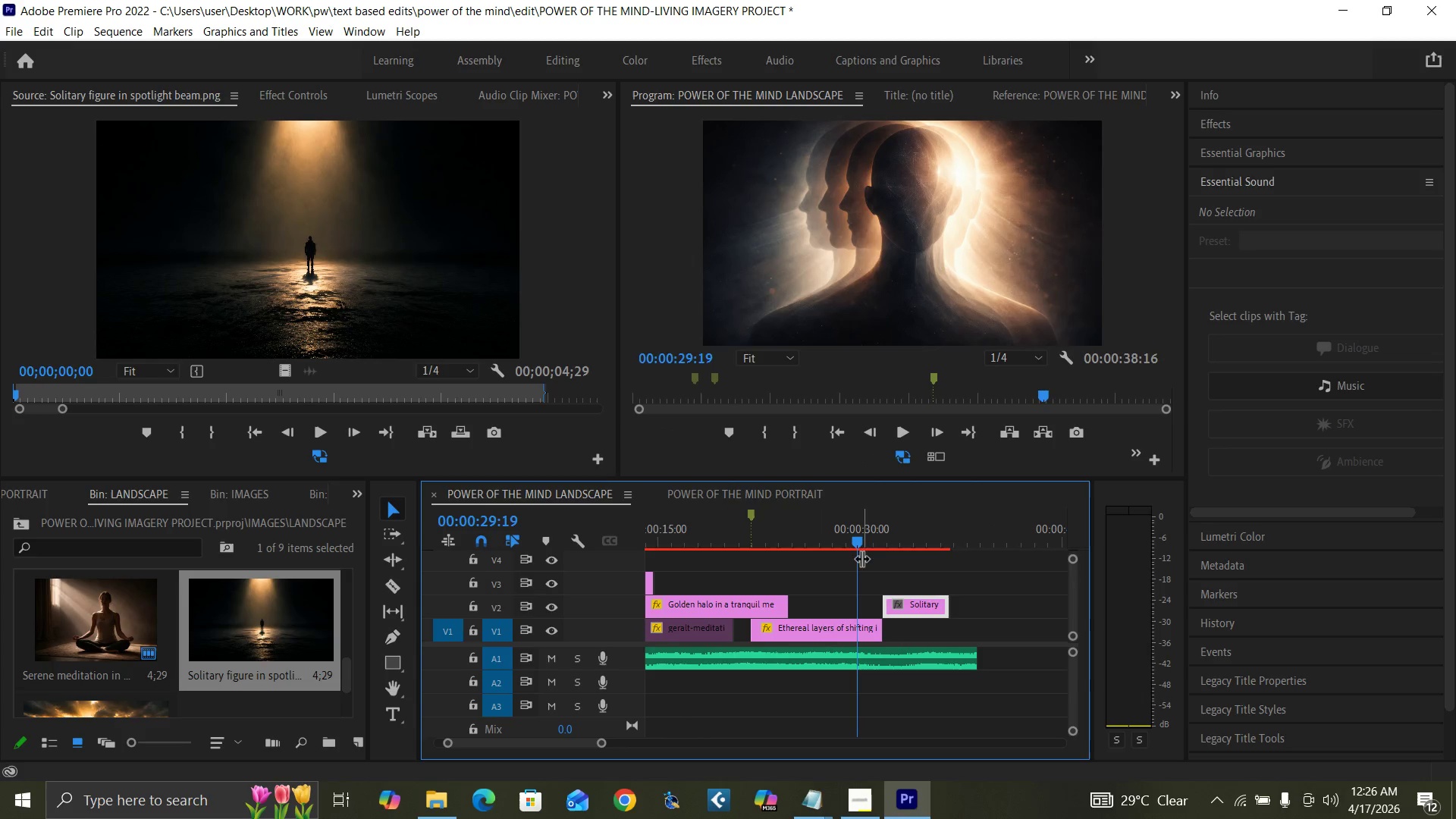 
left_click_drag(start_coordinate=[855, 542], to_coordinate=[833, 580])
 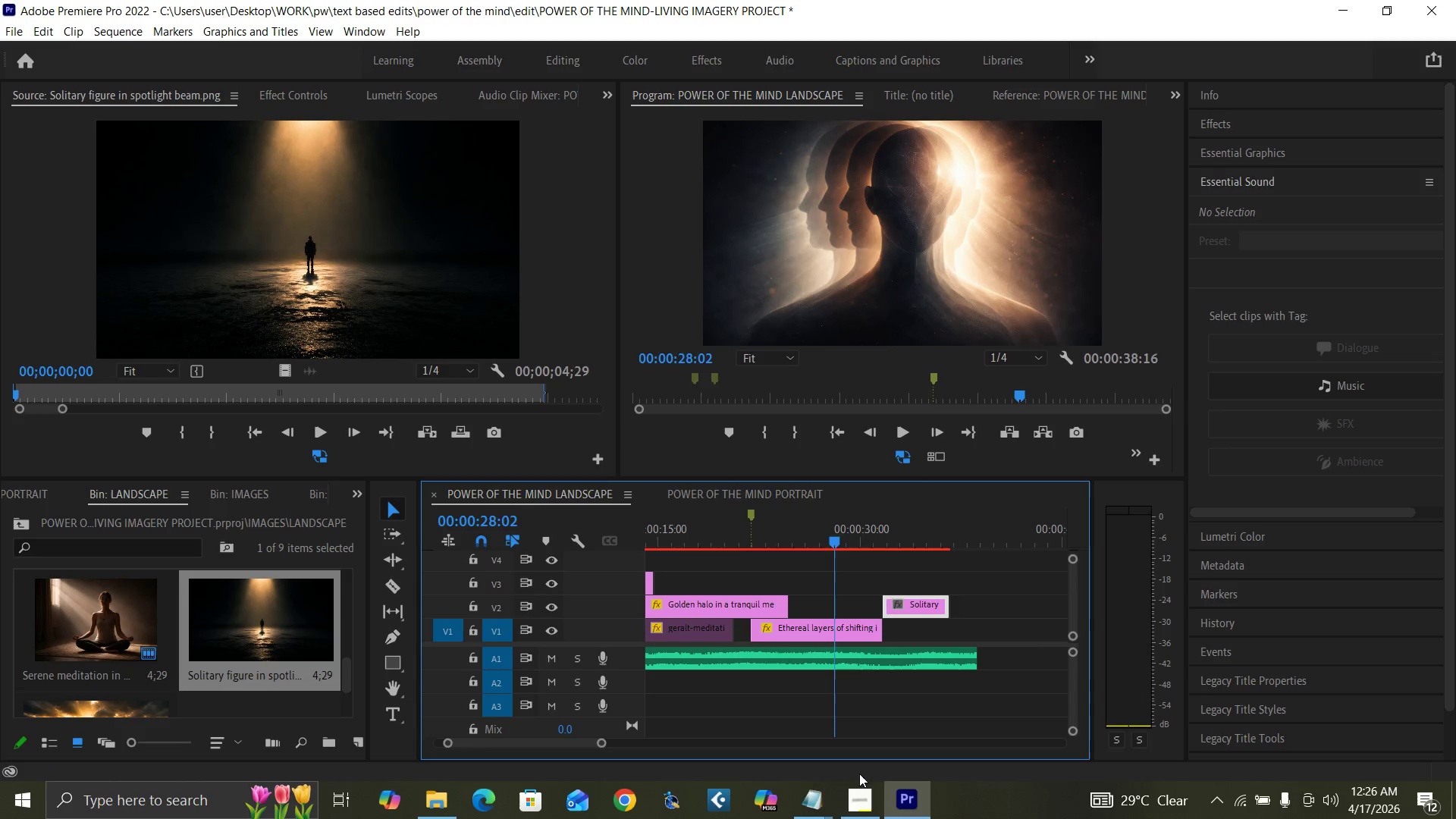 
left_click([855, 799])